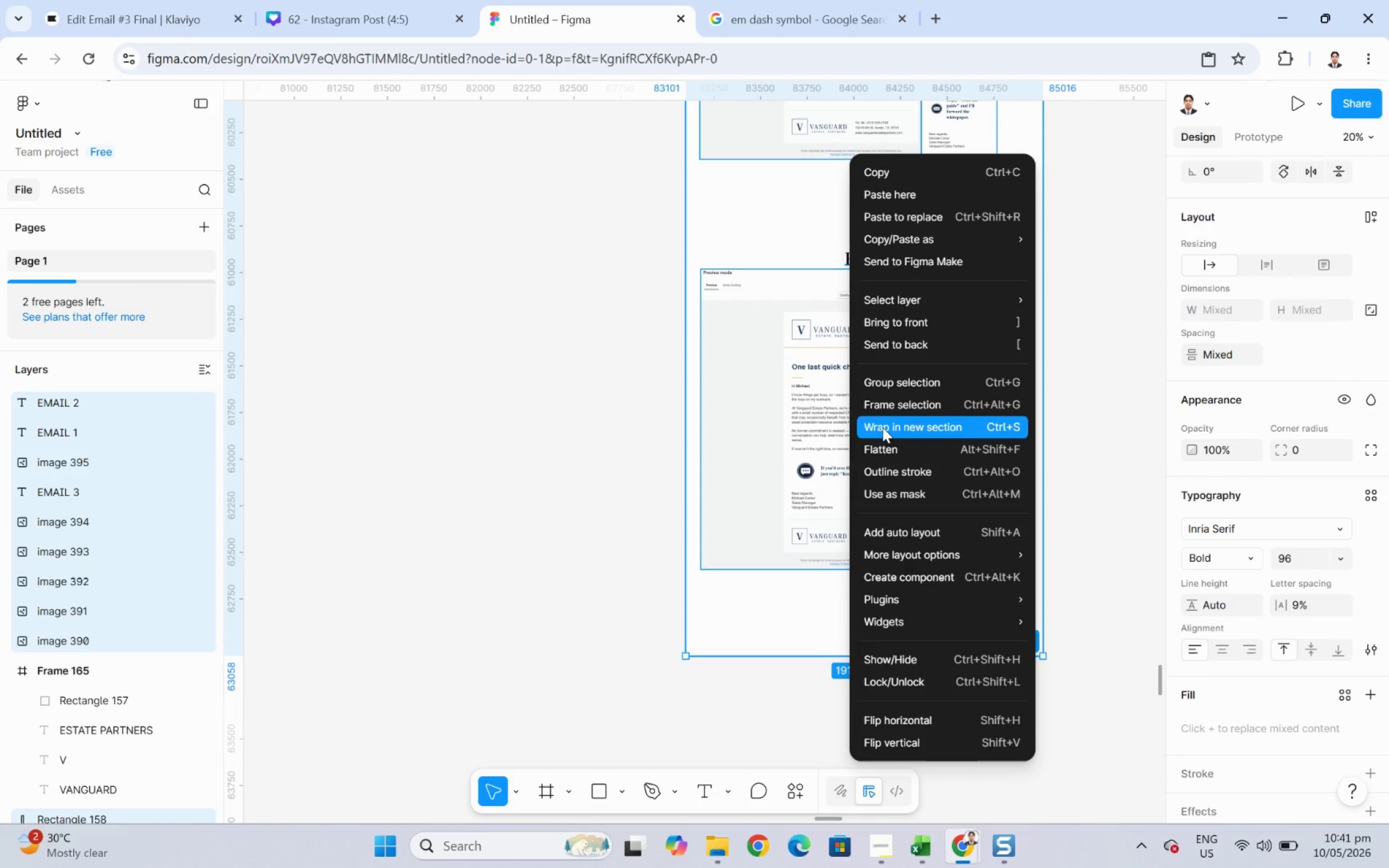 
left_click([893, 403])
 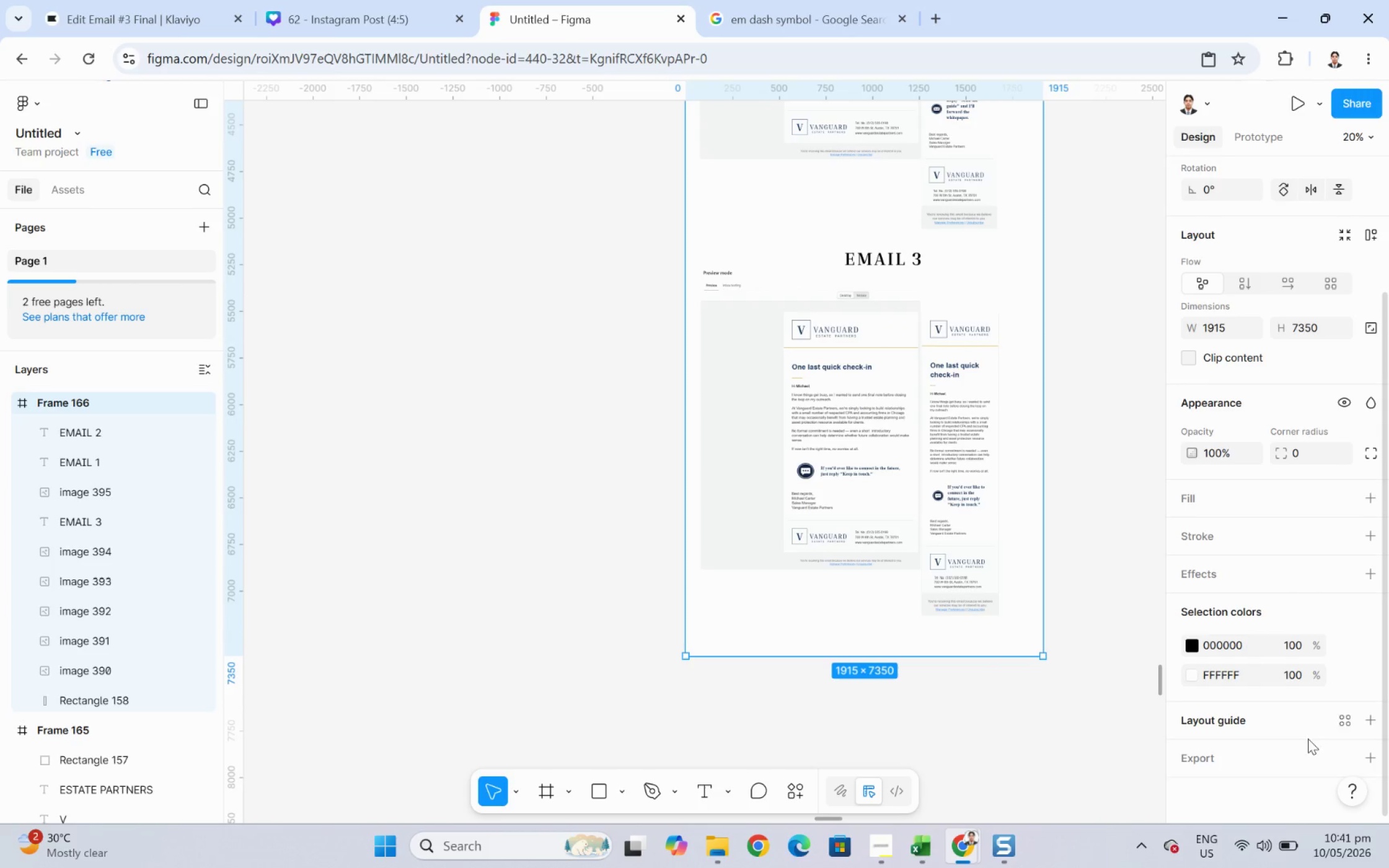 
left_click([1319, 760])
 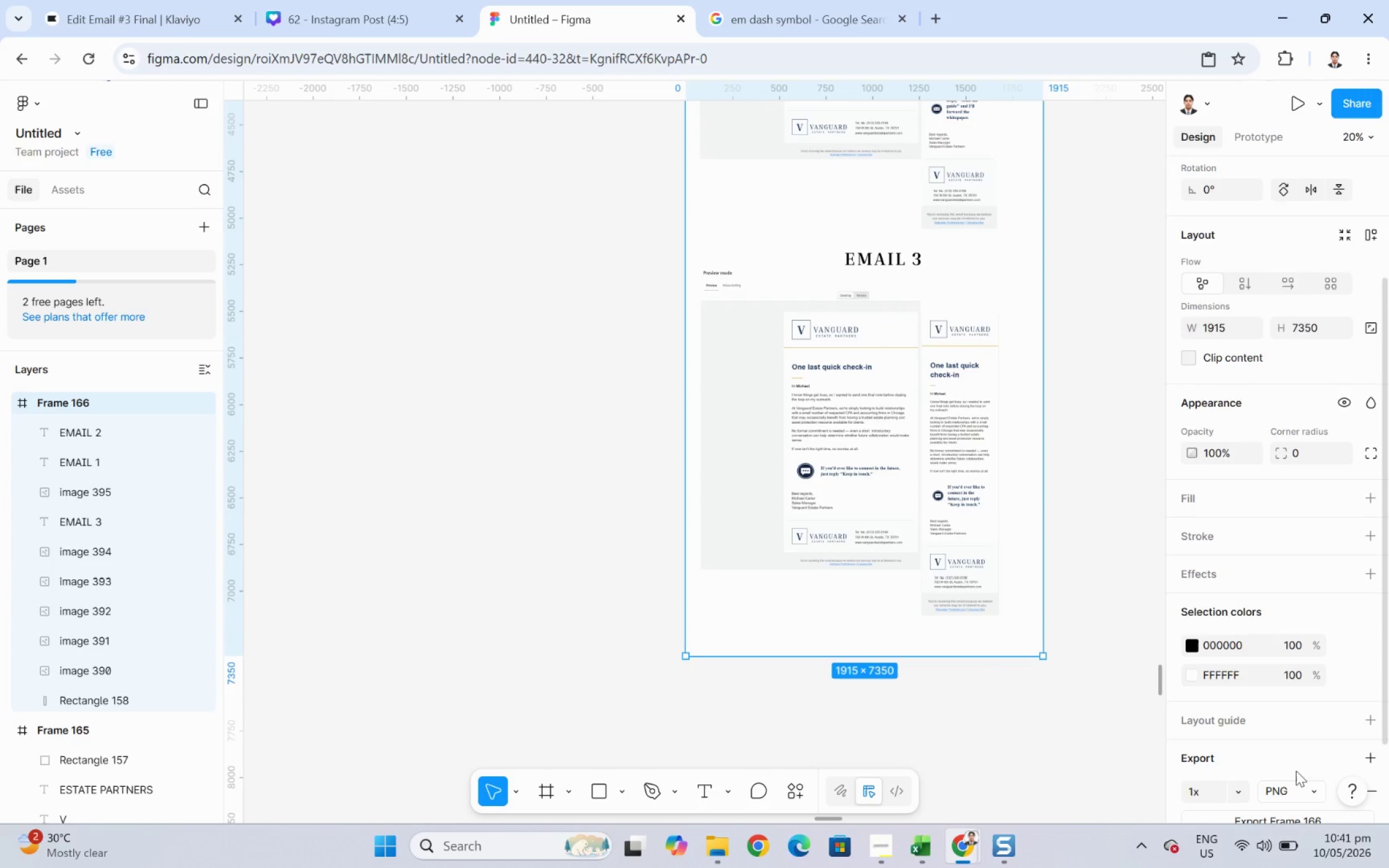 
scroll: coordinate [1284, 771], scroll_direction: down, amount: 1.0
 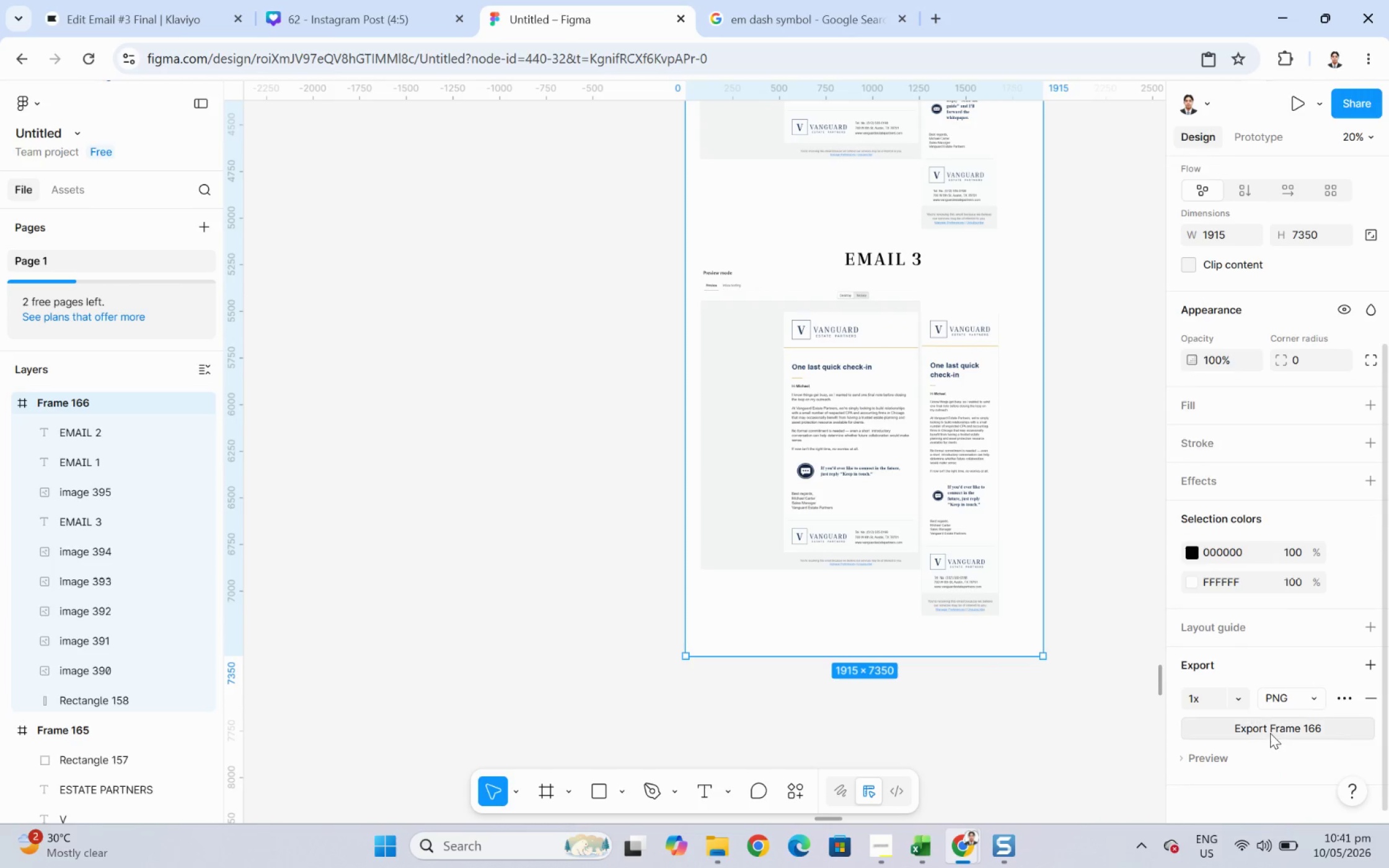 
left_click([1269, 730])
 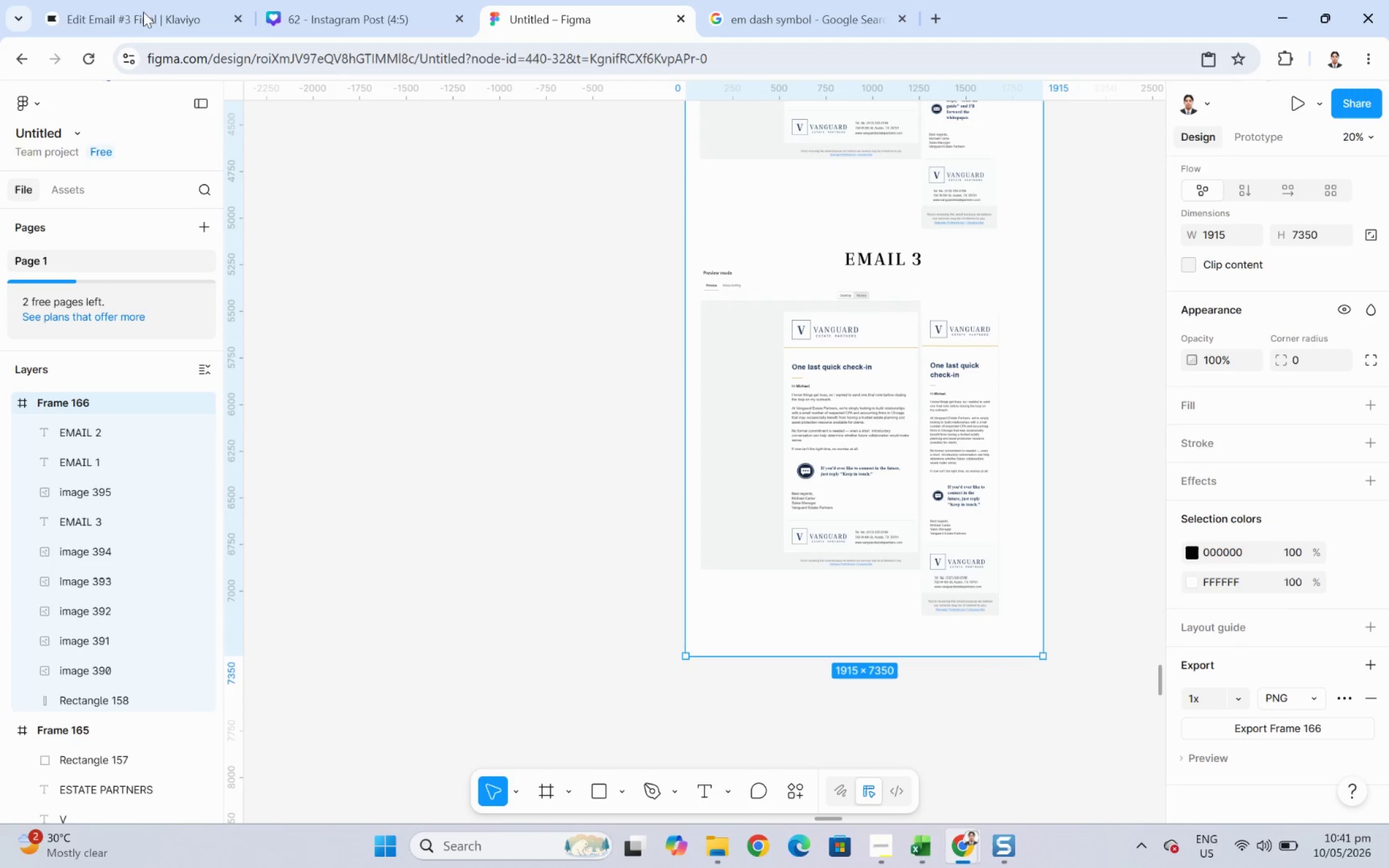 
left_click([136, 0])
 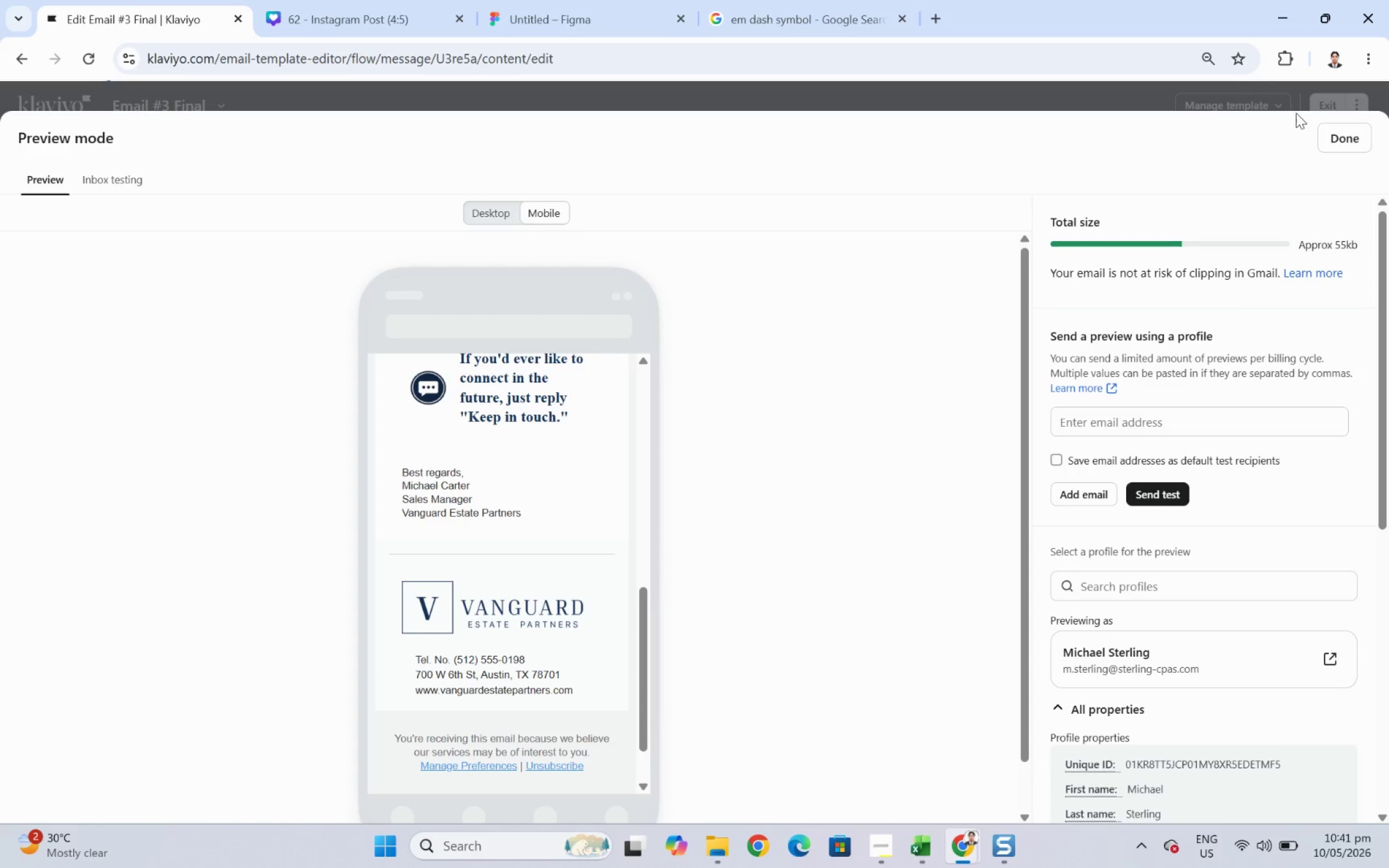 
left_click([1345, 136])
 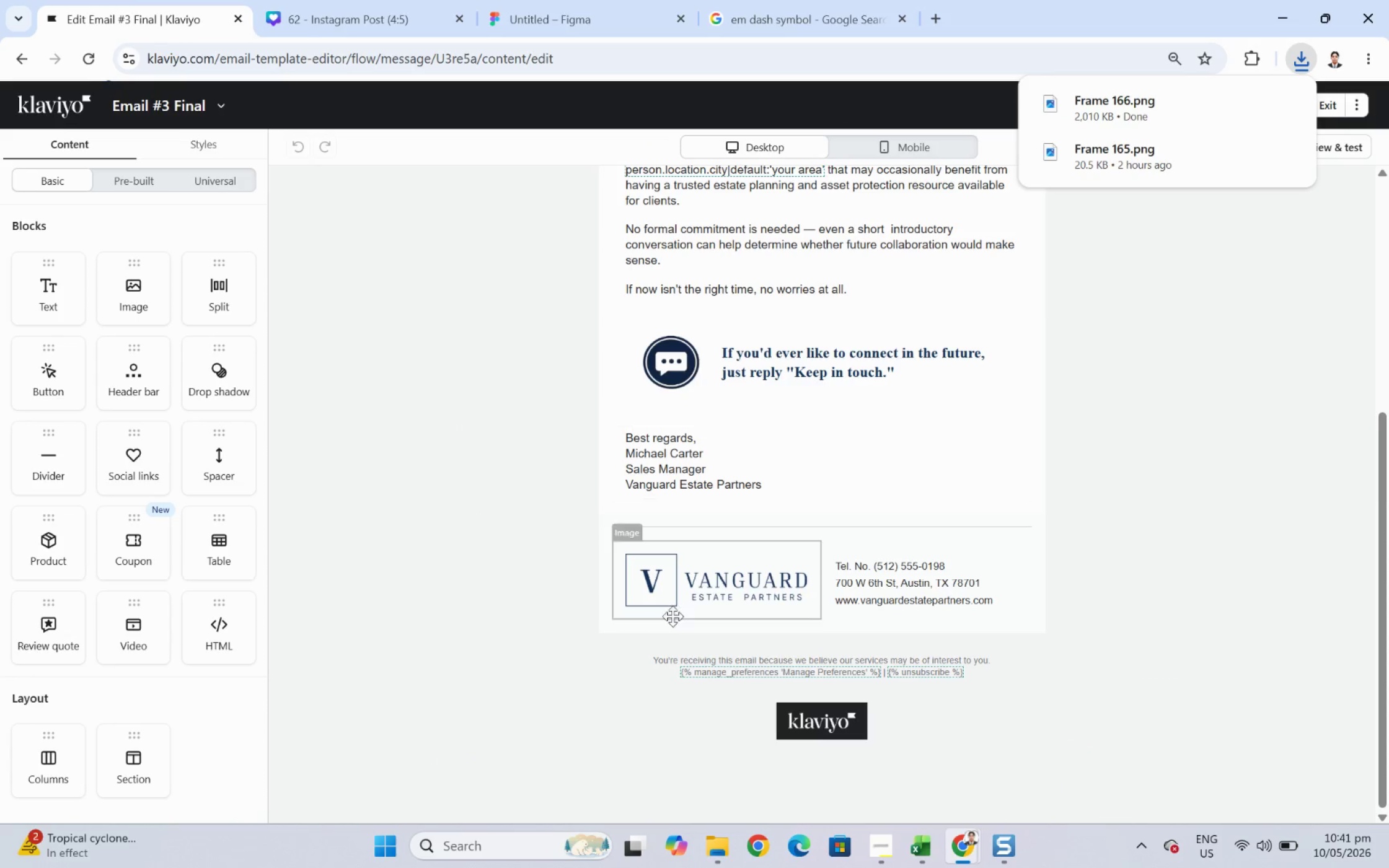 
left_click([718, 850])
 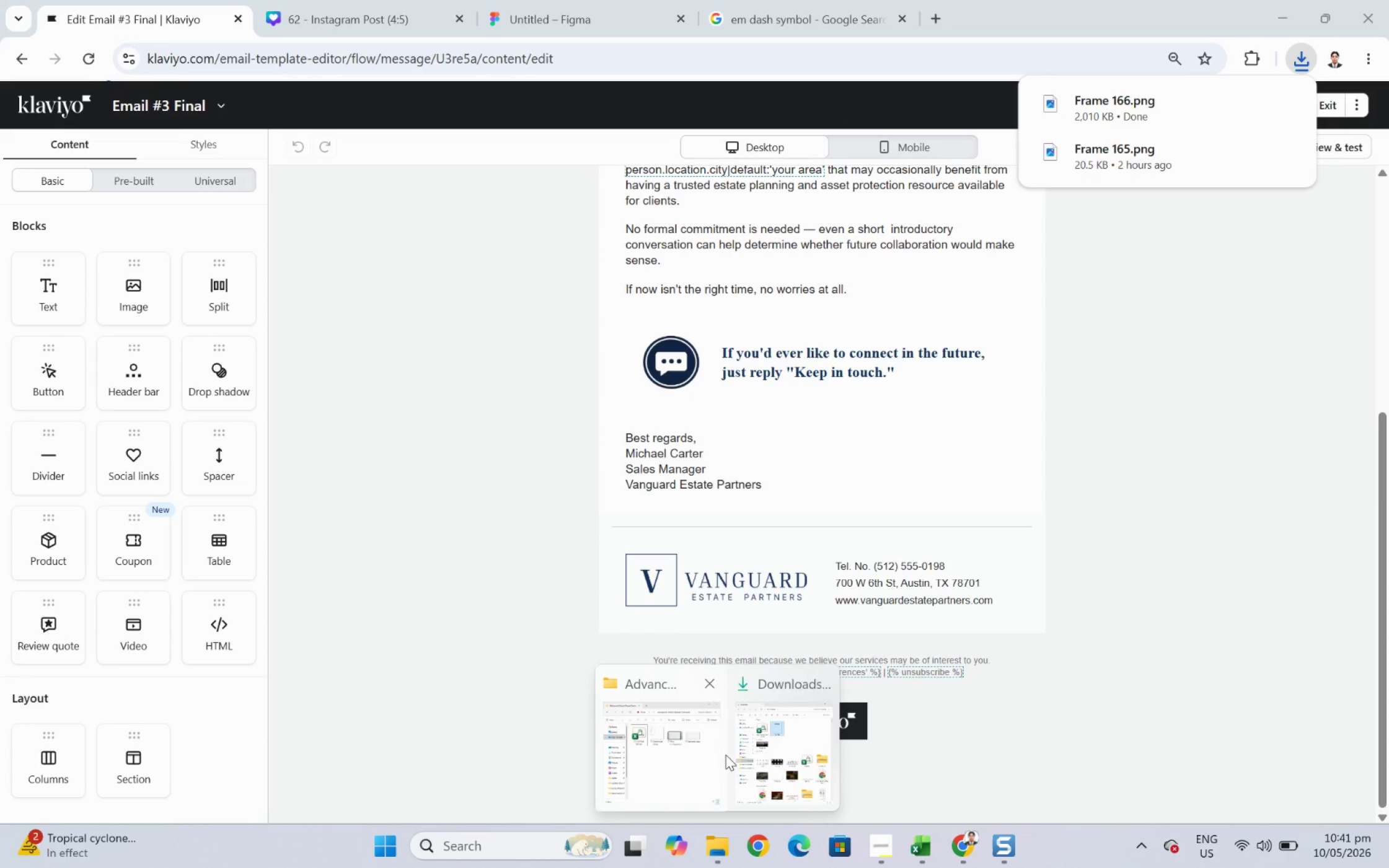 
left_click([752, 750])
 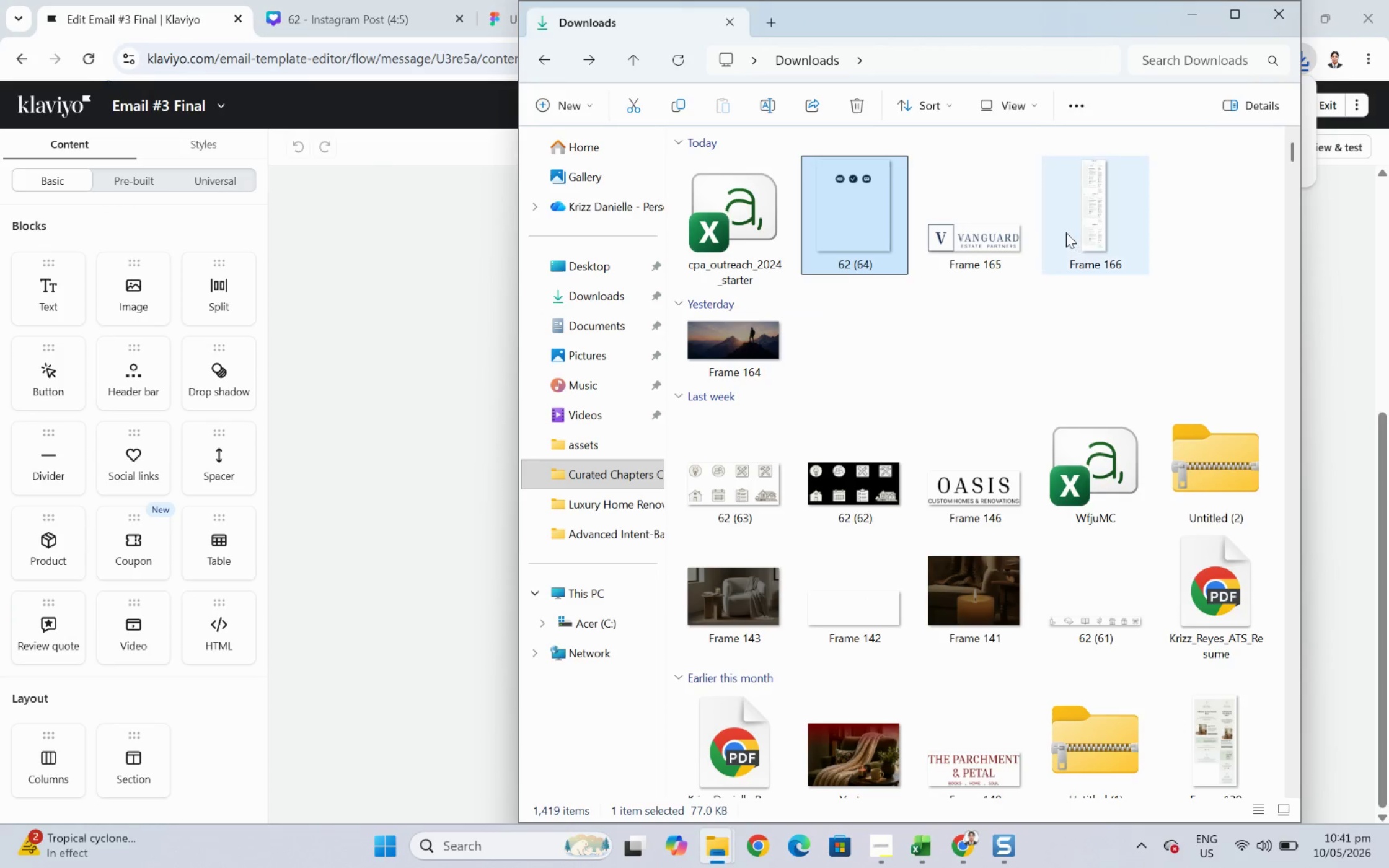 
double_click([1067, 231])
 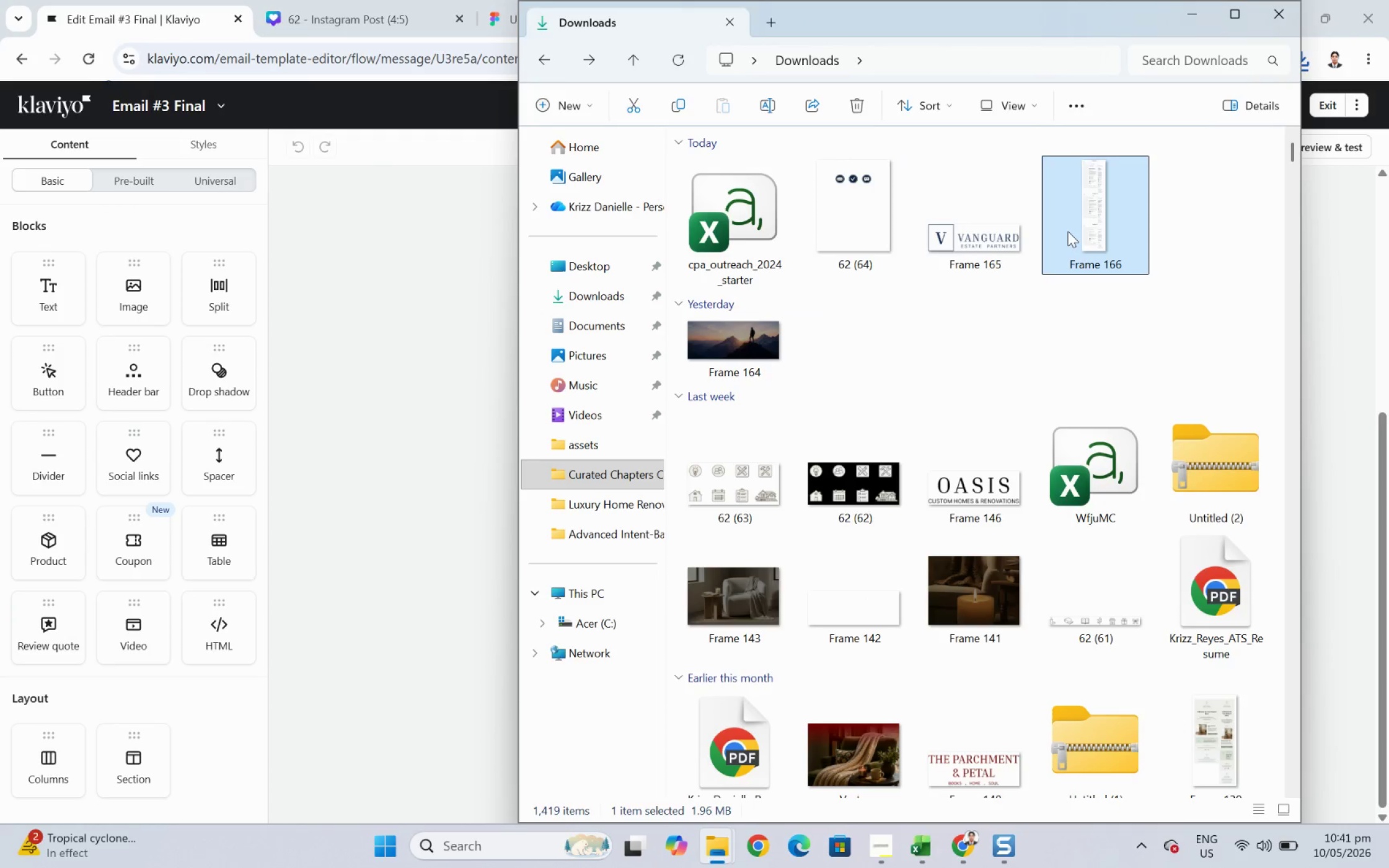 
mouse_move([1036, 252])
 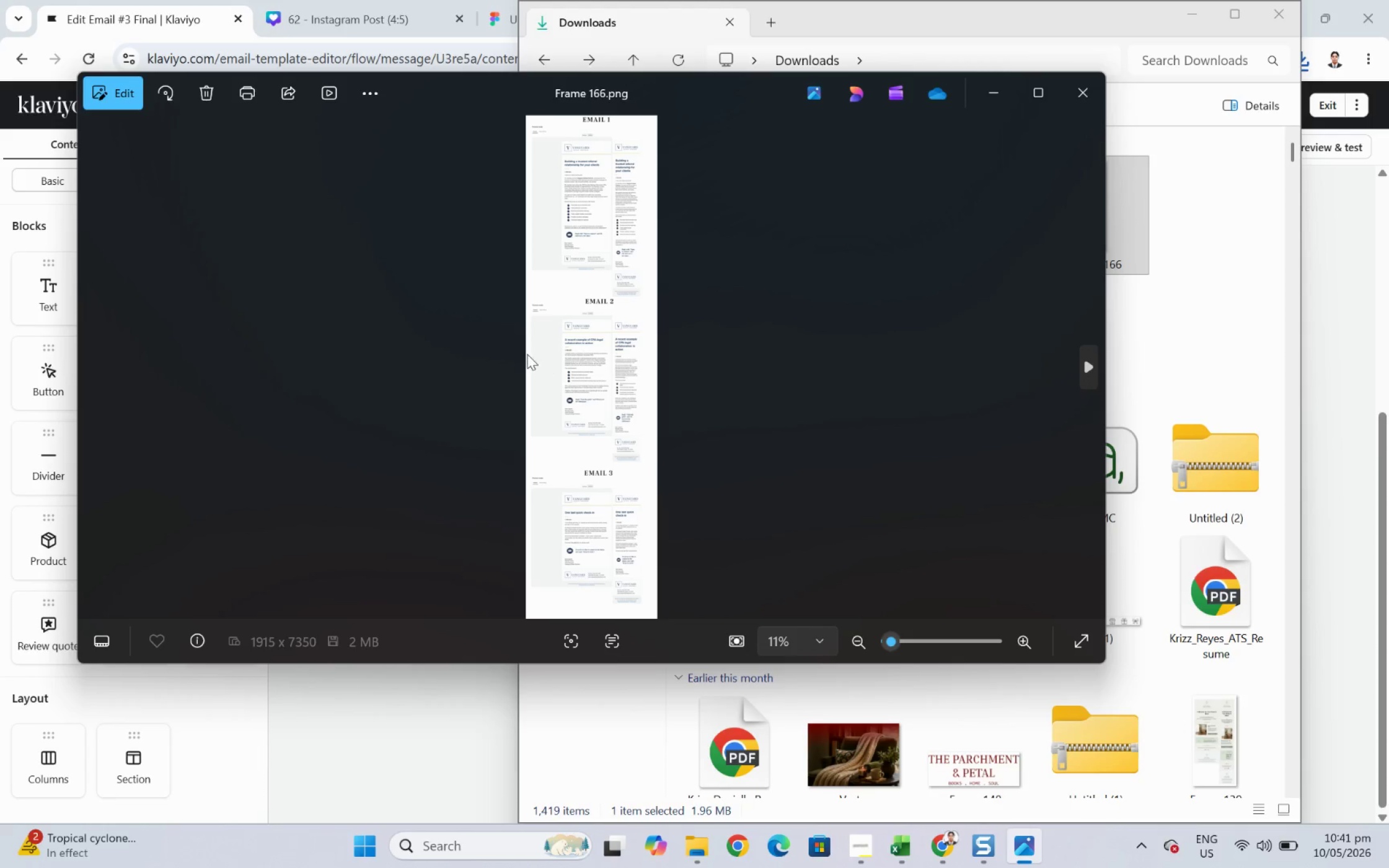 
scroll: coordinate [612, 318], scroll_direction: up, amount: 15.0
 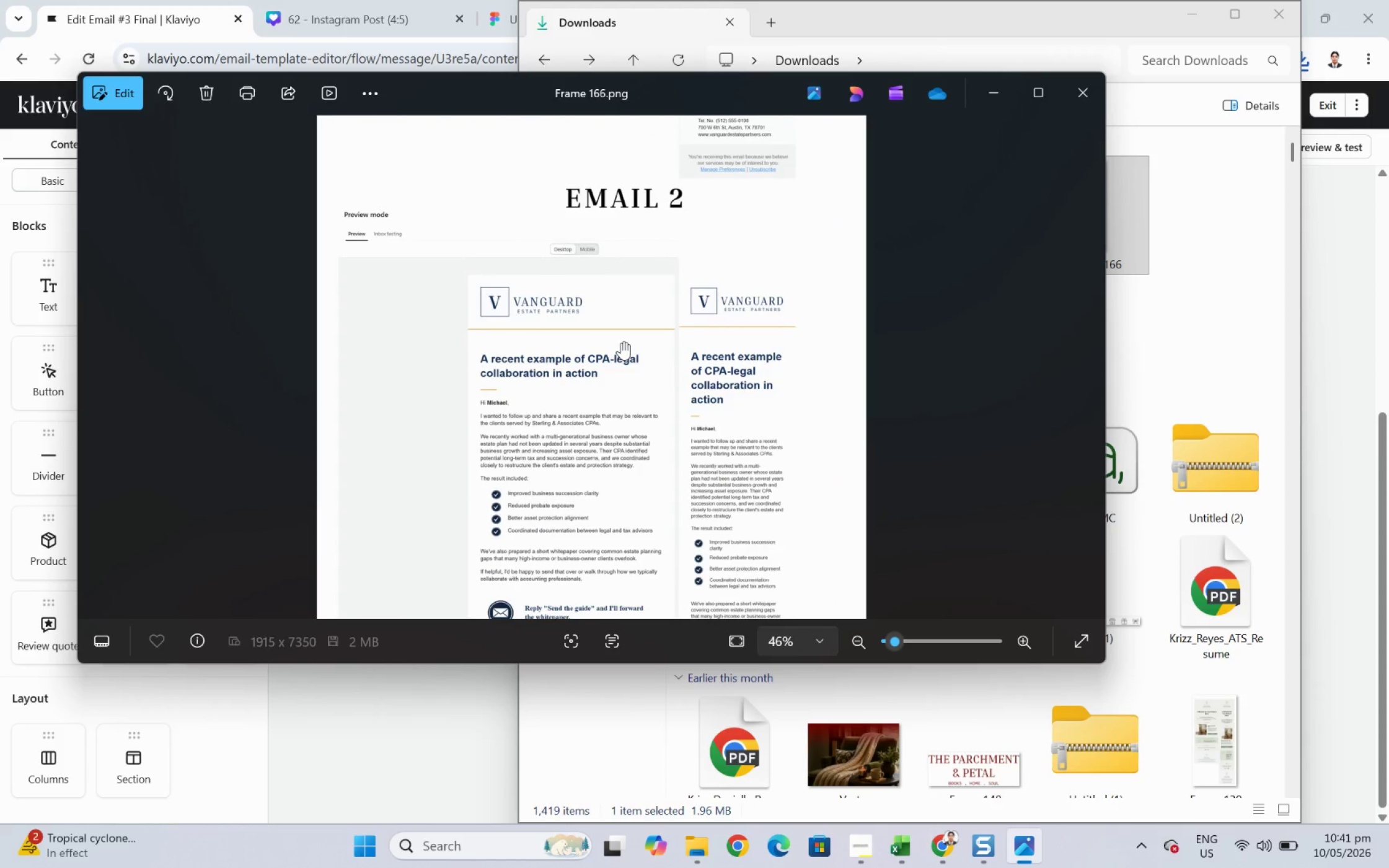 
left_click_drag(start_coordinate=[666, 486], to_coordinate=[668, 284])
 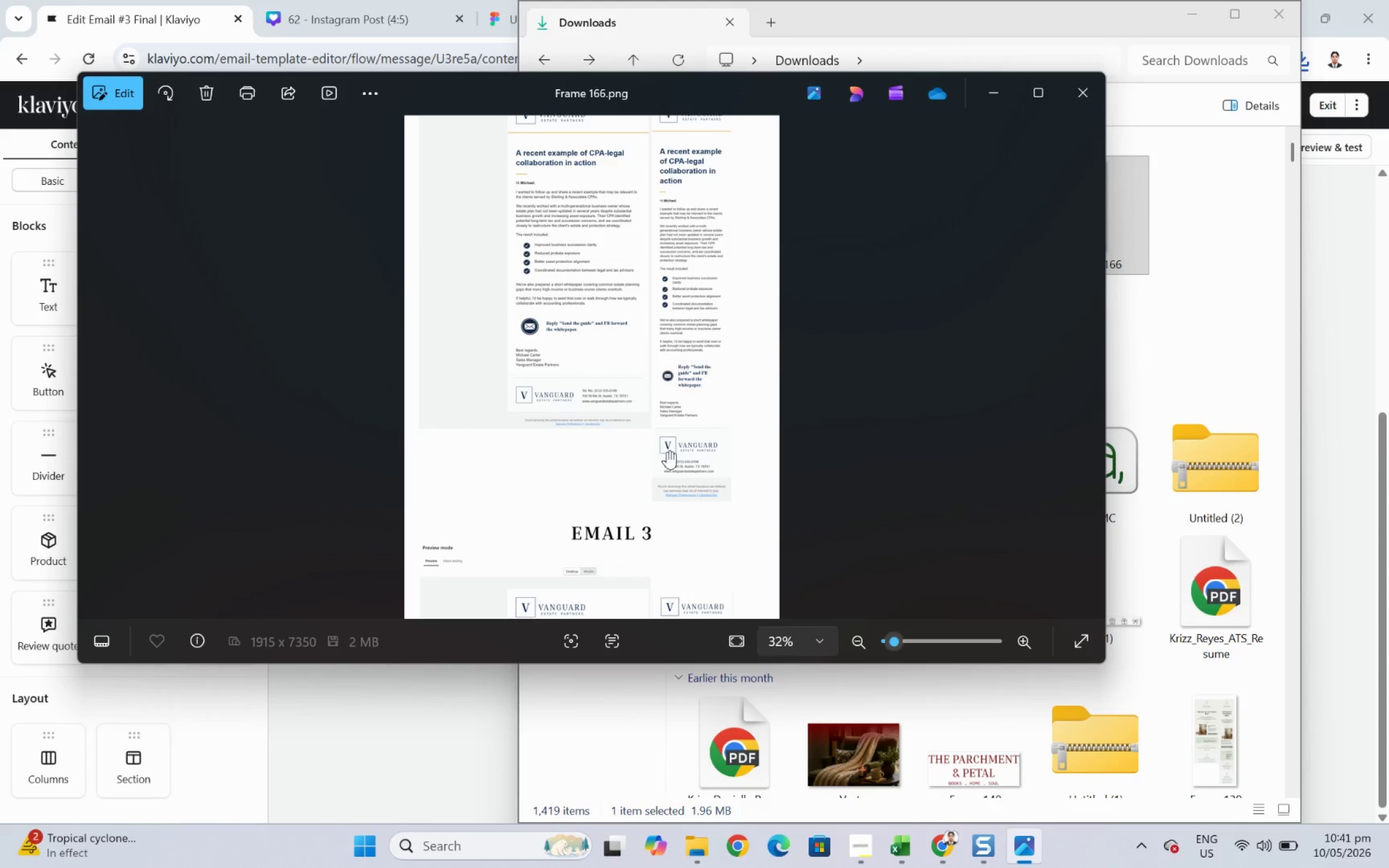 
scroll: coordinate [625, 343], scroll_direction: down, amount: 4.0
 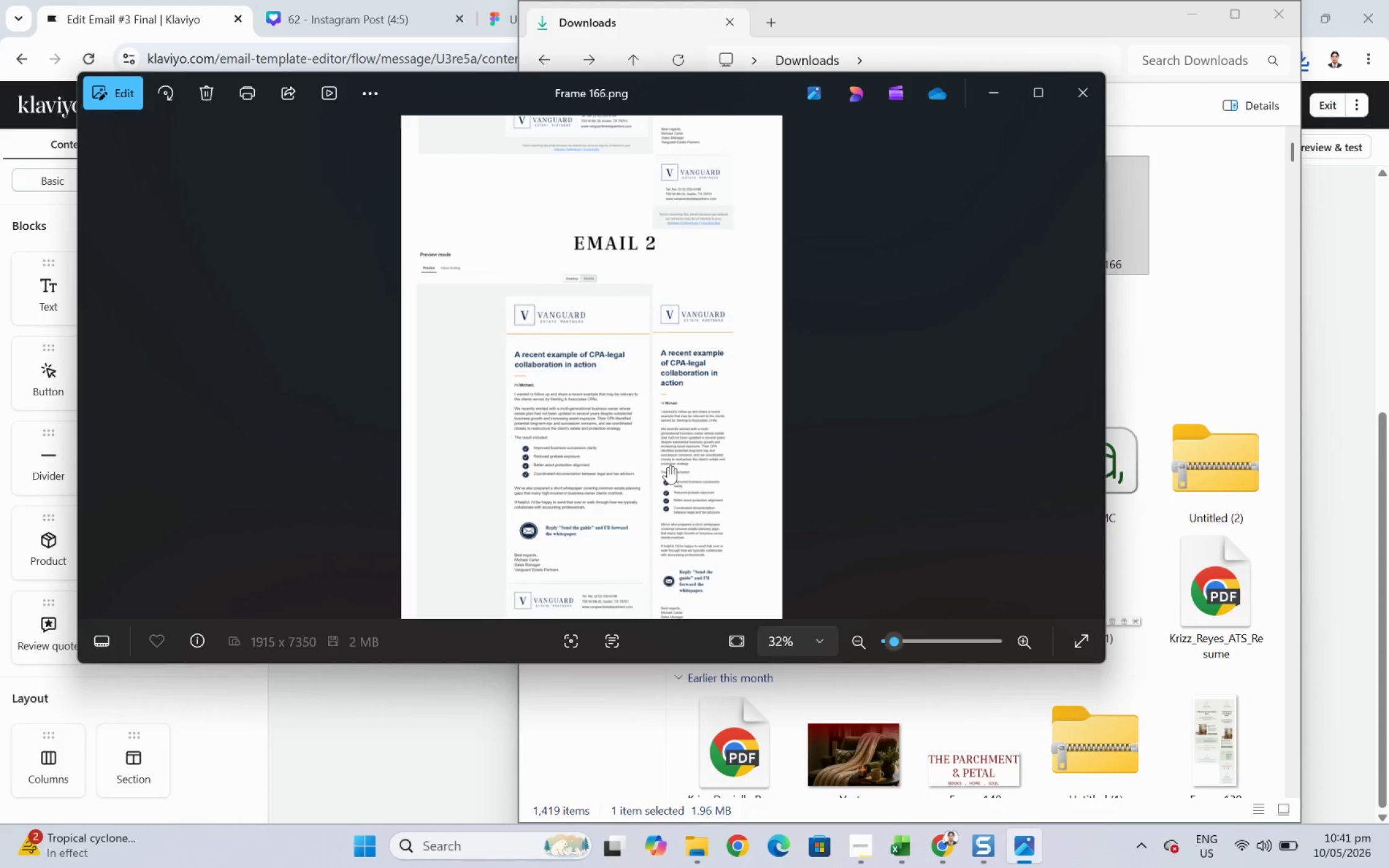 
left_click_drag(start_coordinate=[667, 451], to_coordinate=[679, 285])
 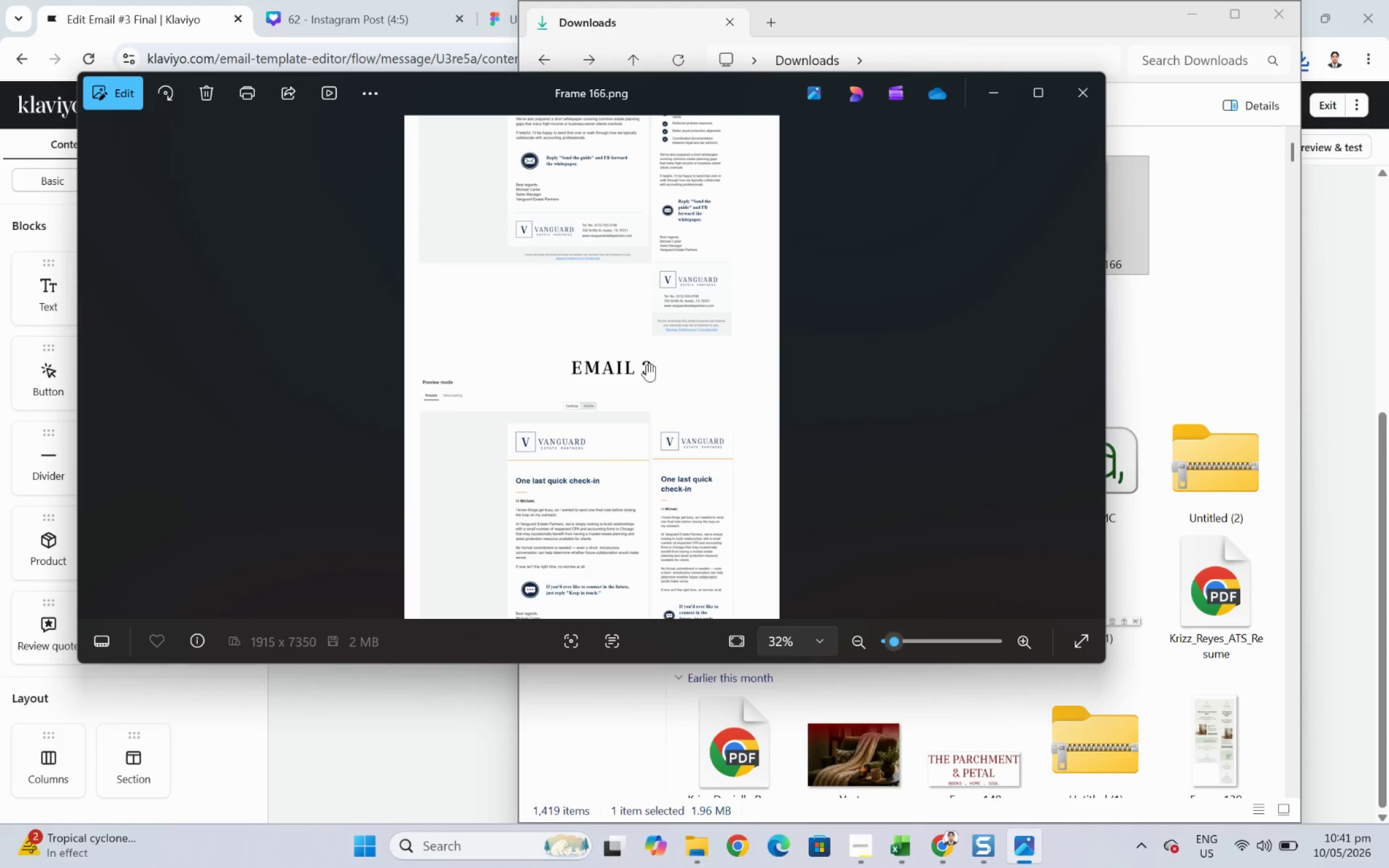 
scroll: coordinate [638, 439], scroll_direction: up, amount: 5.0
 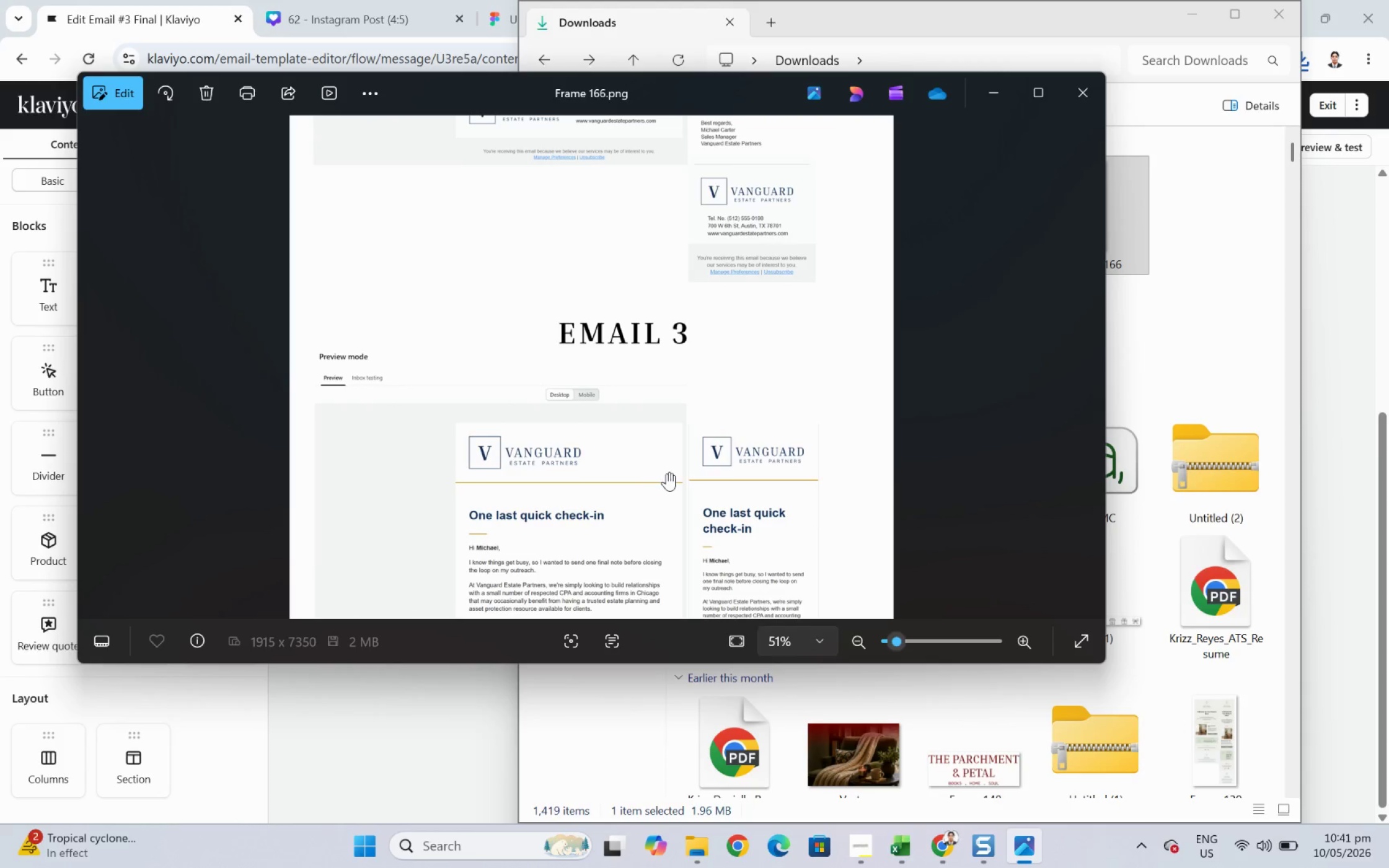 
left_click_drag(start_coordinate=[659, 541], to_coordinate=[681, 281])
 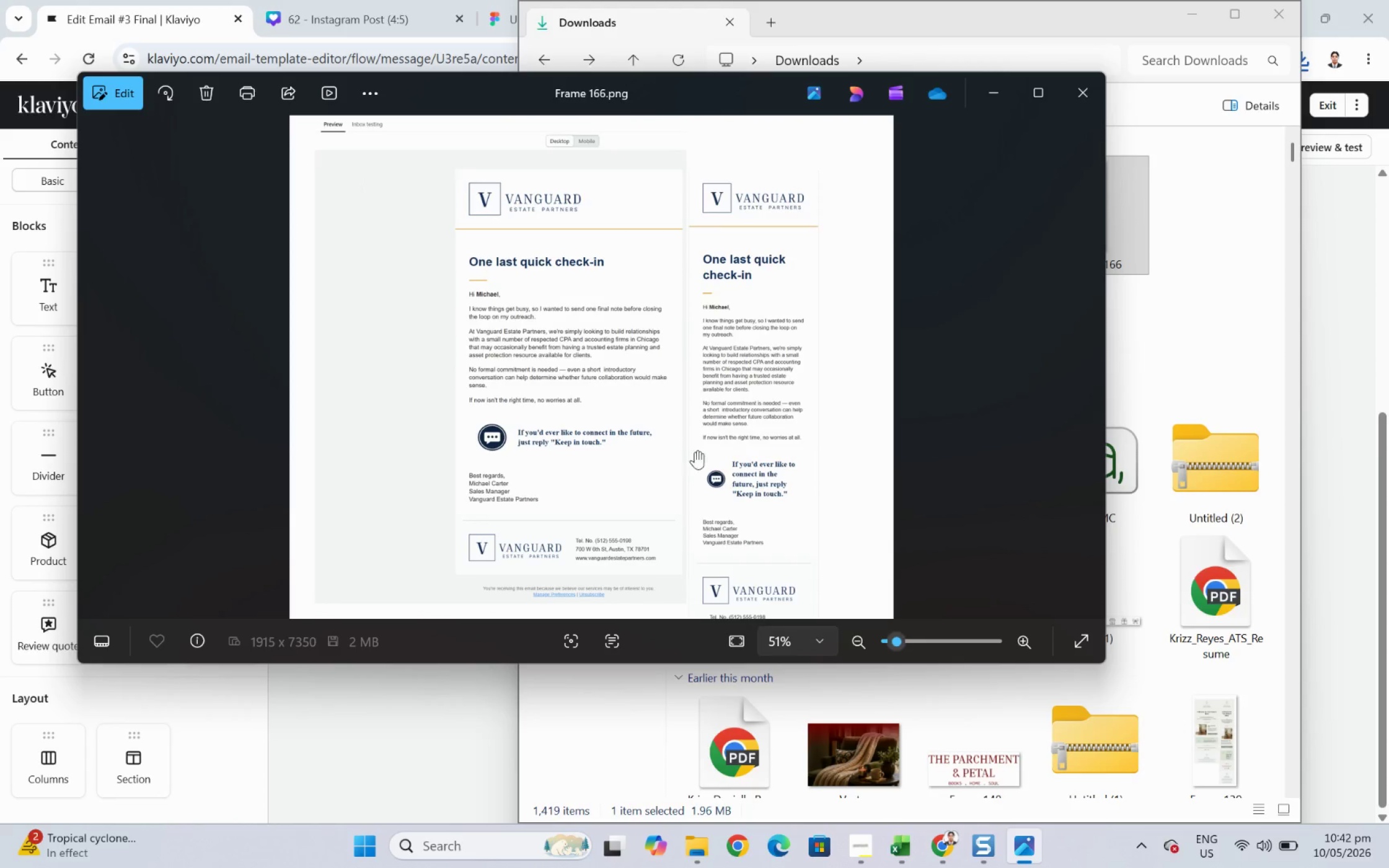 
scroll: coordinate [667, 455], scroll_direction: none, amount: 0.0
 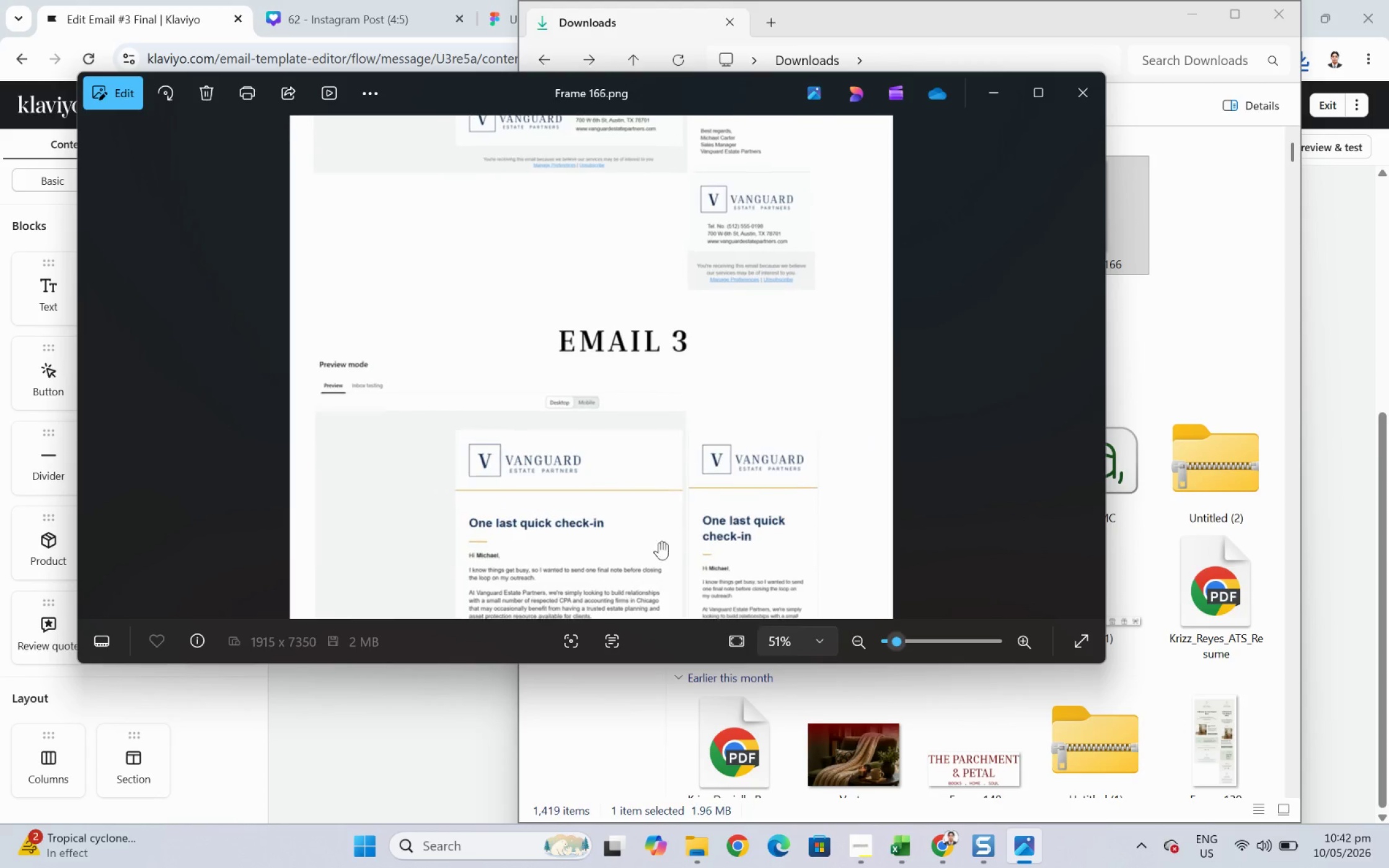 
left_click_drag(start_coordinate=[694, 467], to_coordinate=[712, 608])
 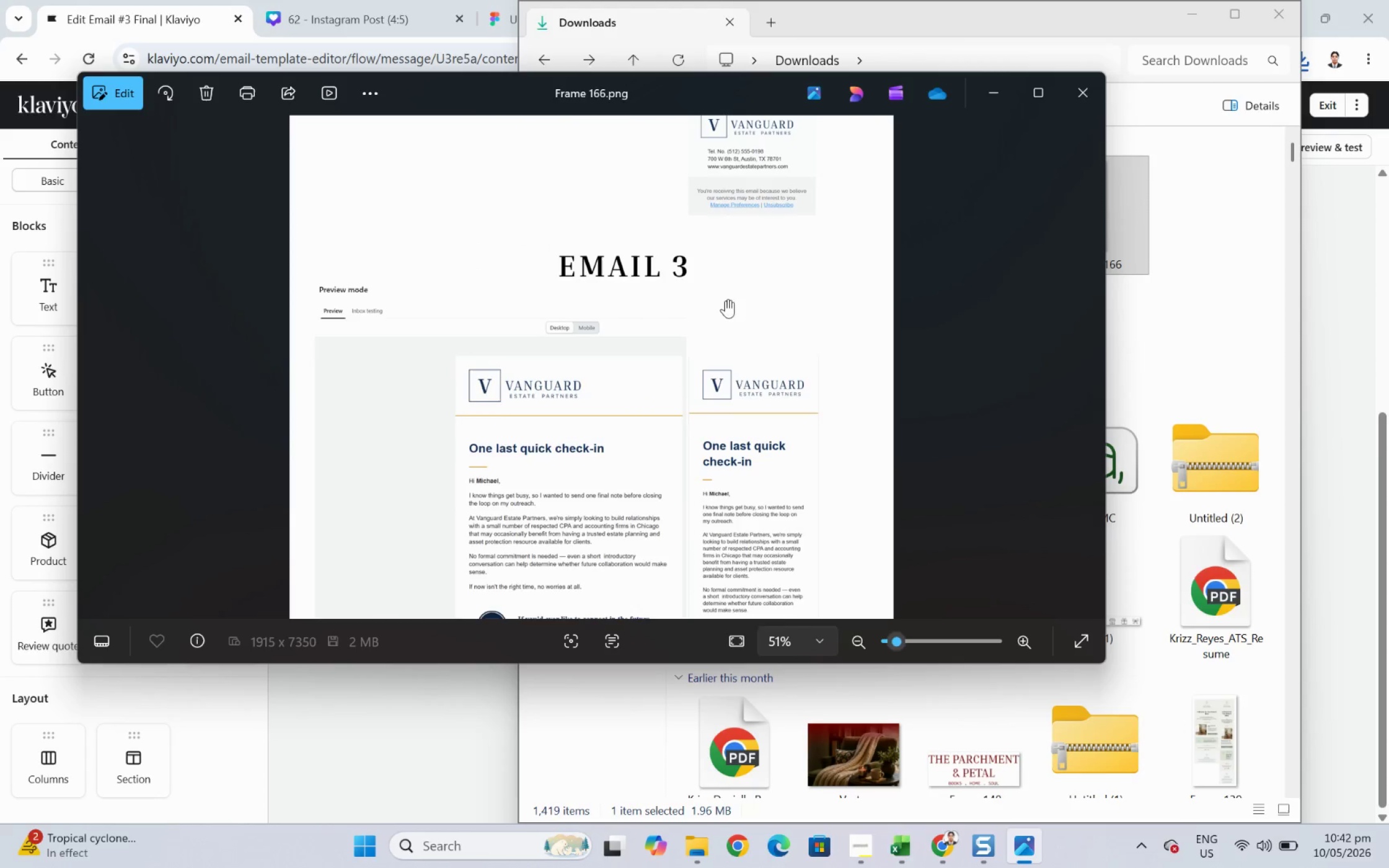 
left_click_drag(start_coordinate=[725, 296], to_coordinate=[743, 590])
 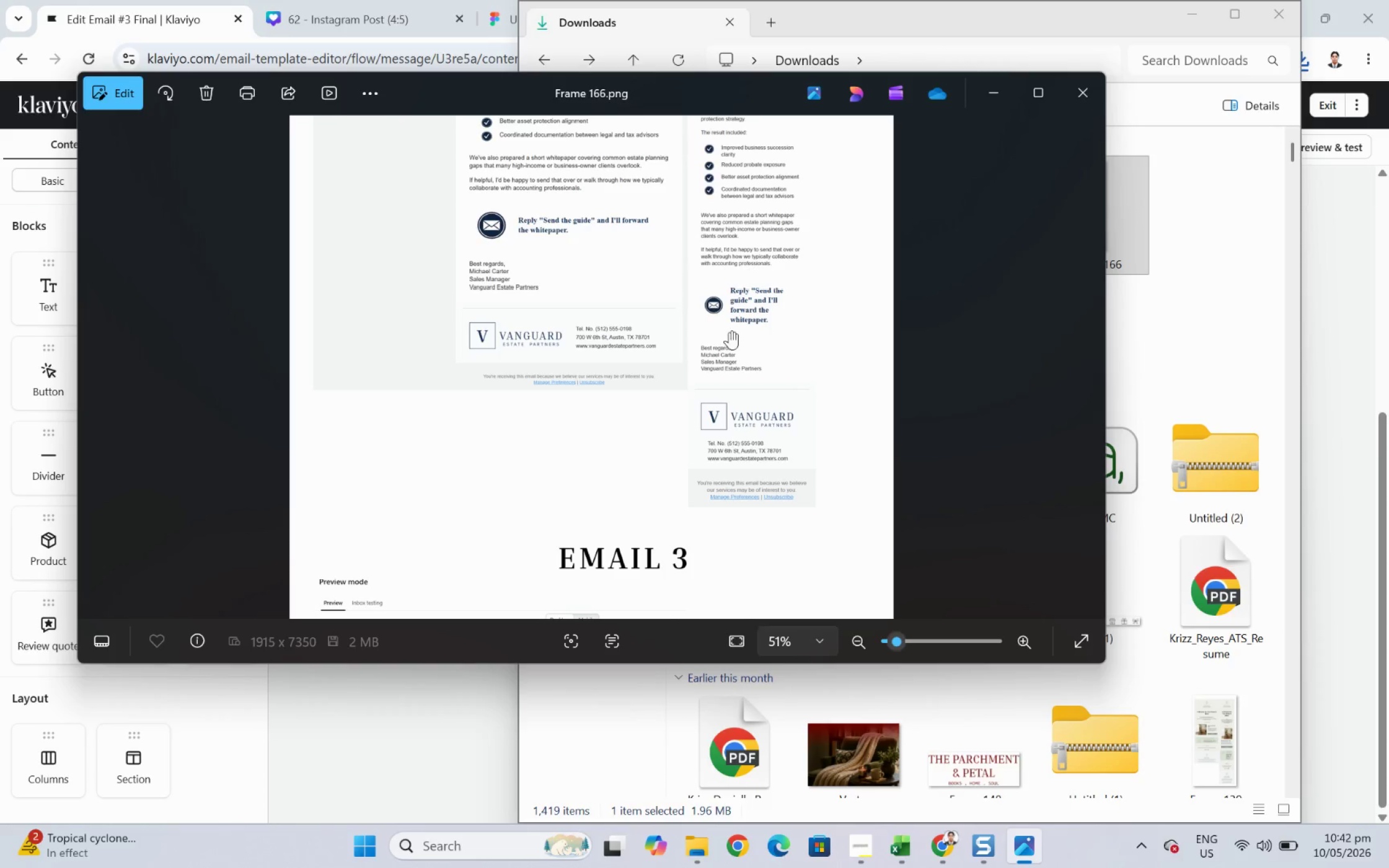 
left_click_drag(start_coordinate=[734, 292], to_coordinate=[784, 521])
 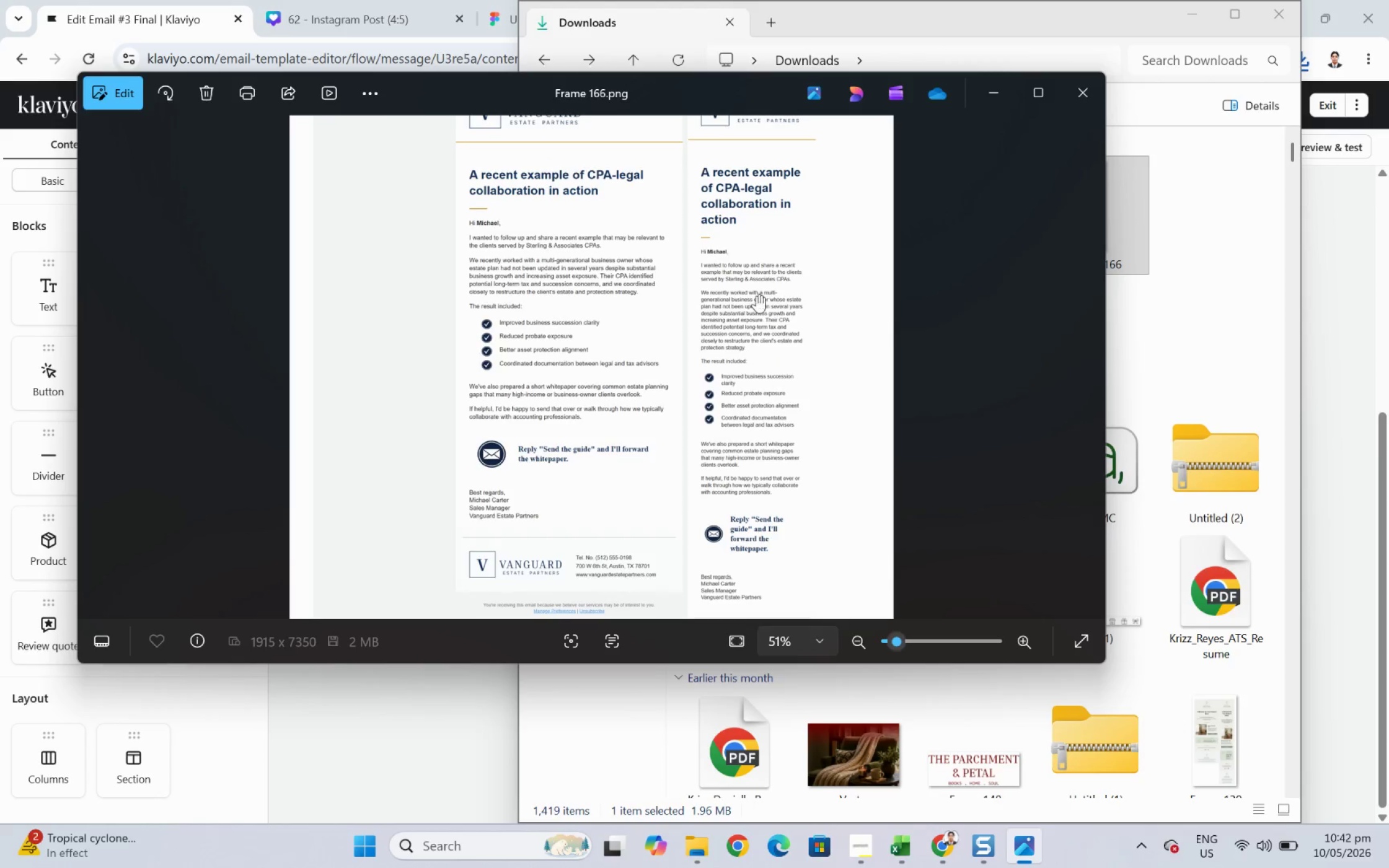 
left_click_drag(start_coordinate=[756, 294], to_coordinate=[780, 571])
 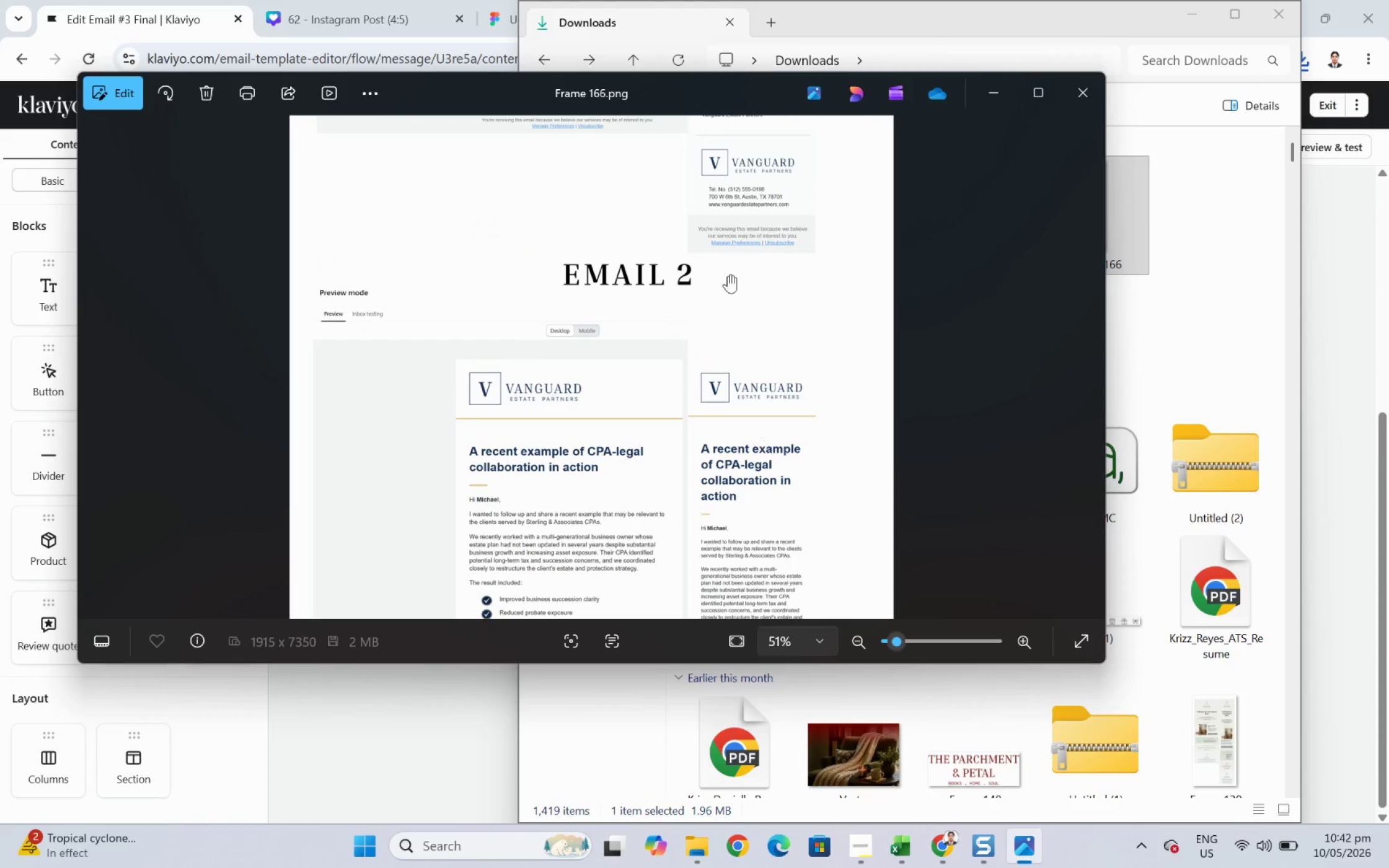 
left_click_drag(start_coordinate=[727, 258], to_coordinate=[732, 439])
 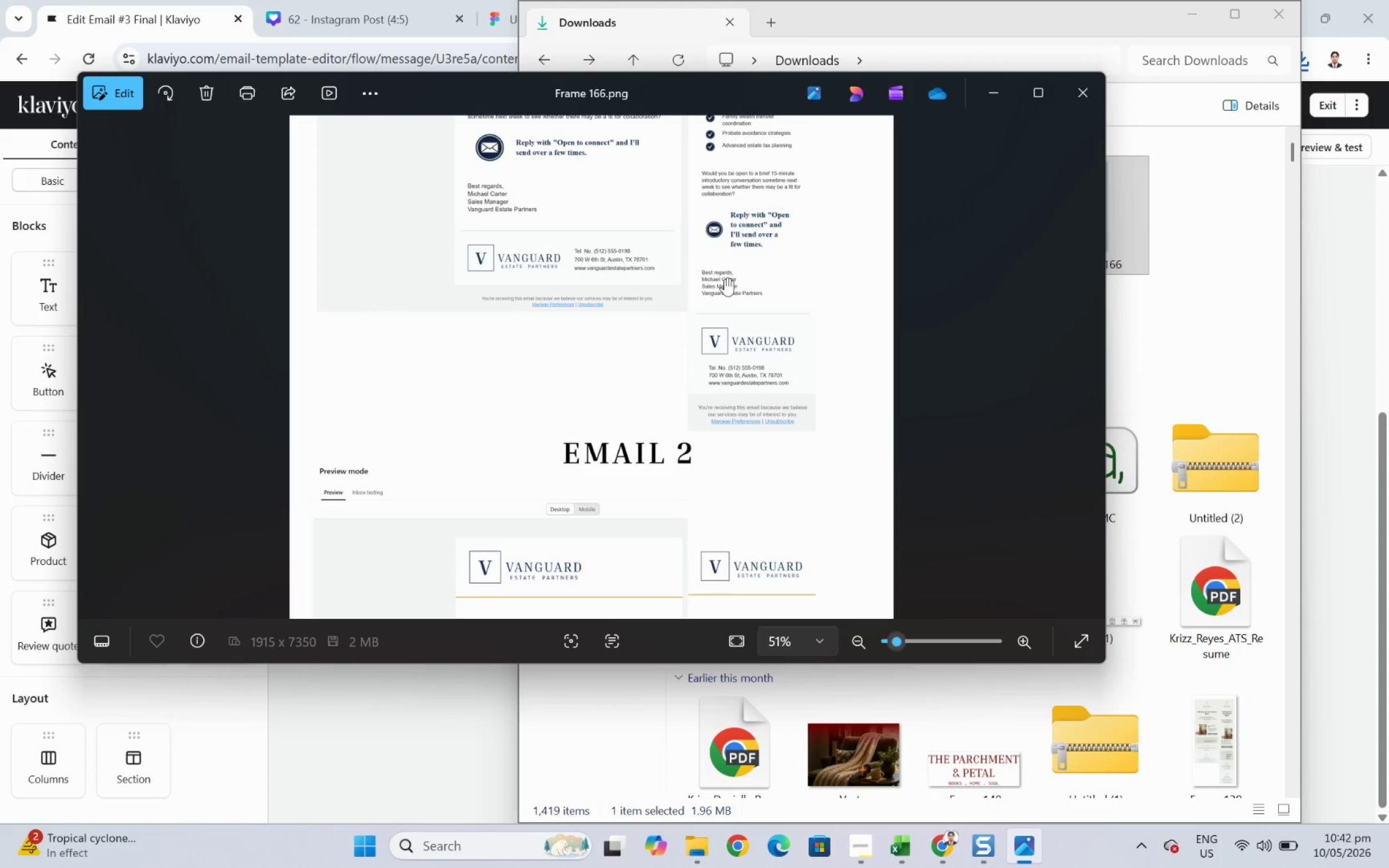 
left_click_drag(start_coordinate=[725, 278], to_coordinate=[742, 452])
 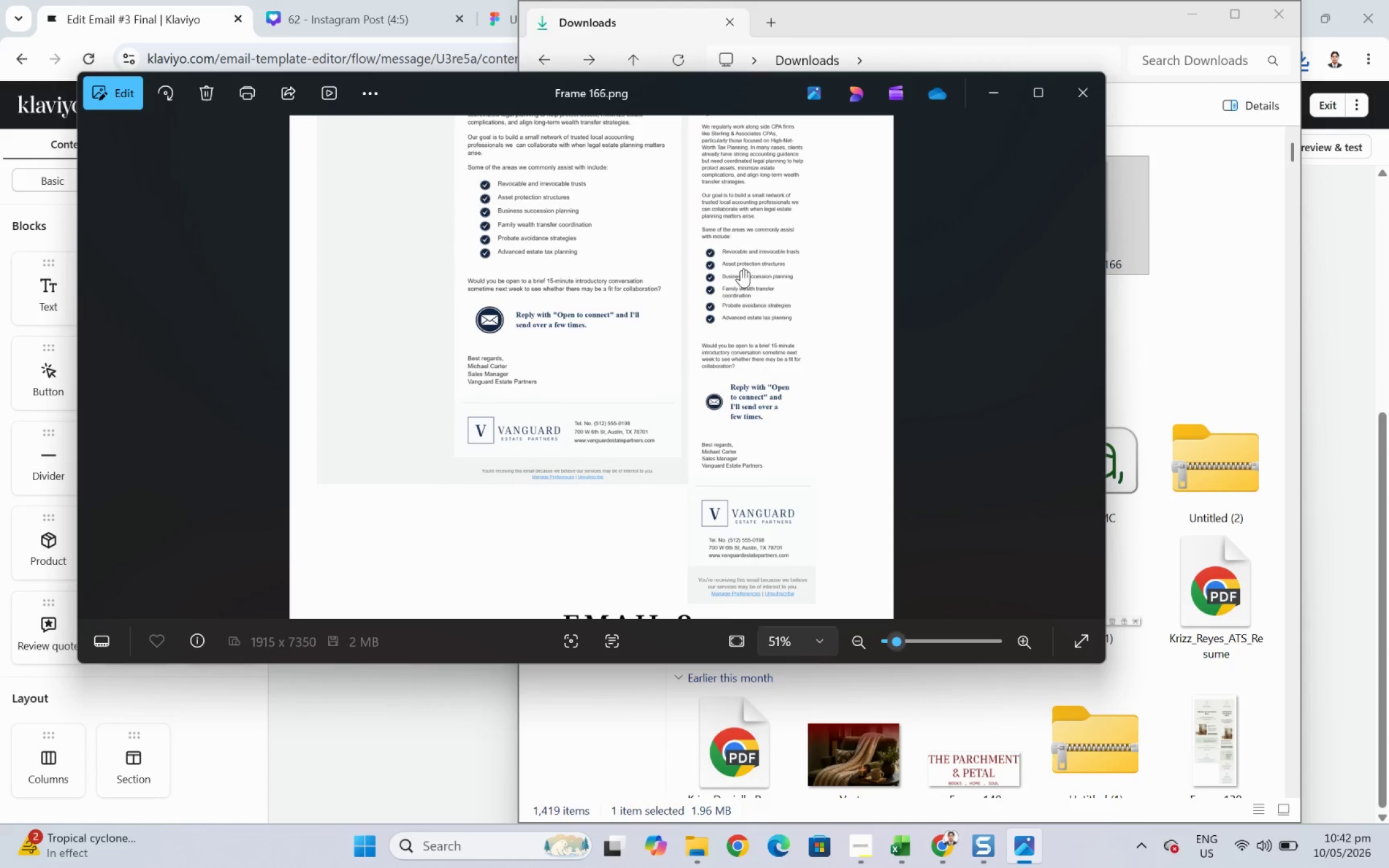 
left_click_drag(start_coordinate=[739, 253], to_coordinate=[749, 437])
 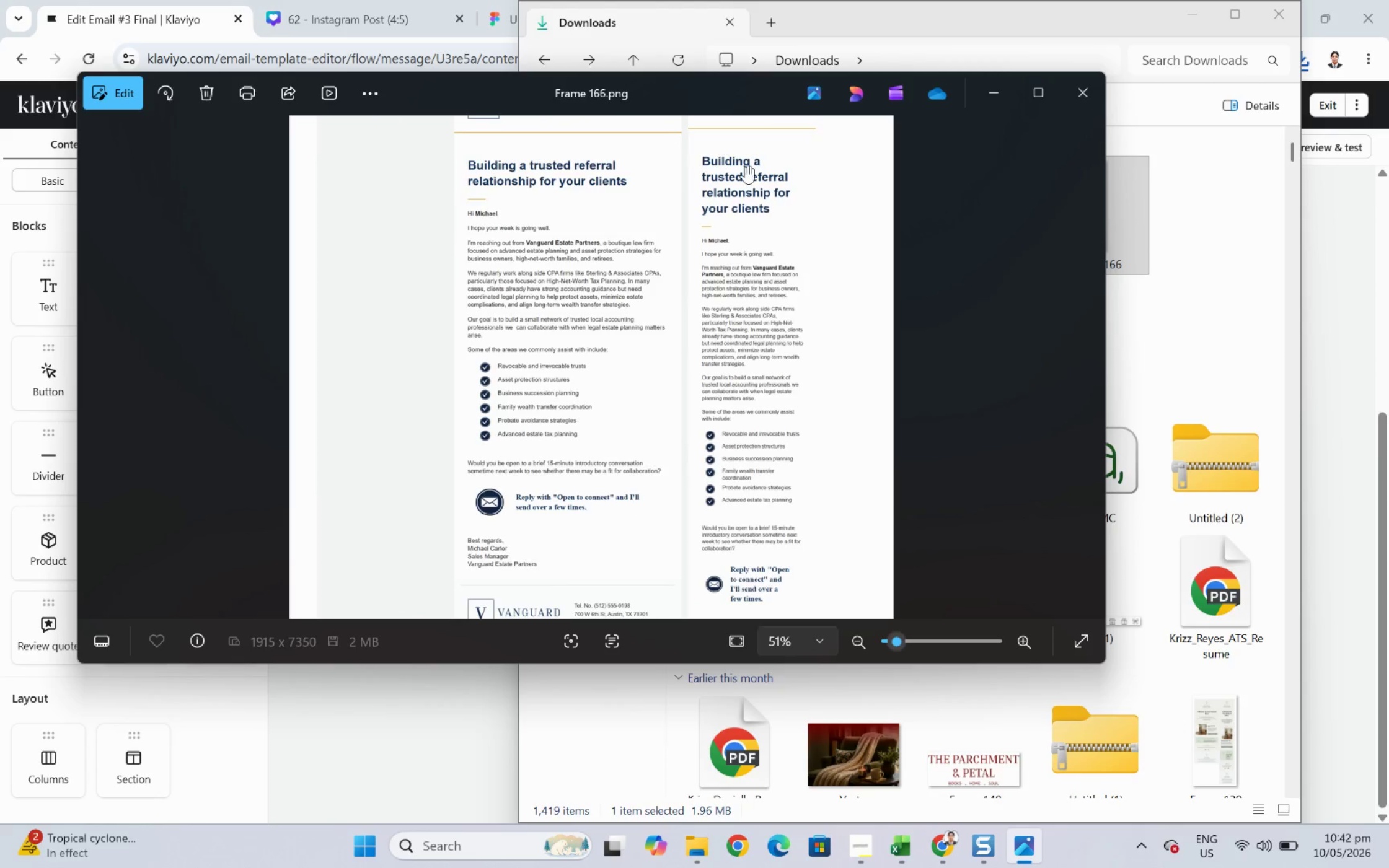 
left_click_drag(start_coordinate=[745, 162], to_coordinate=[749, 370])
 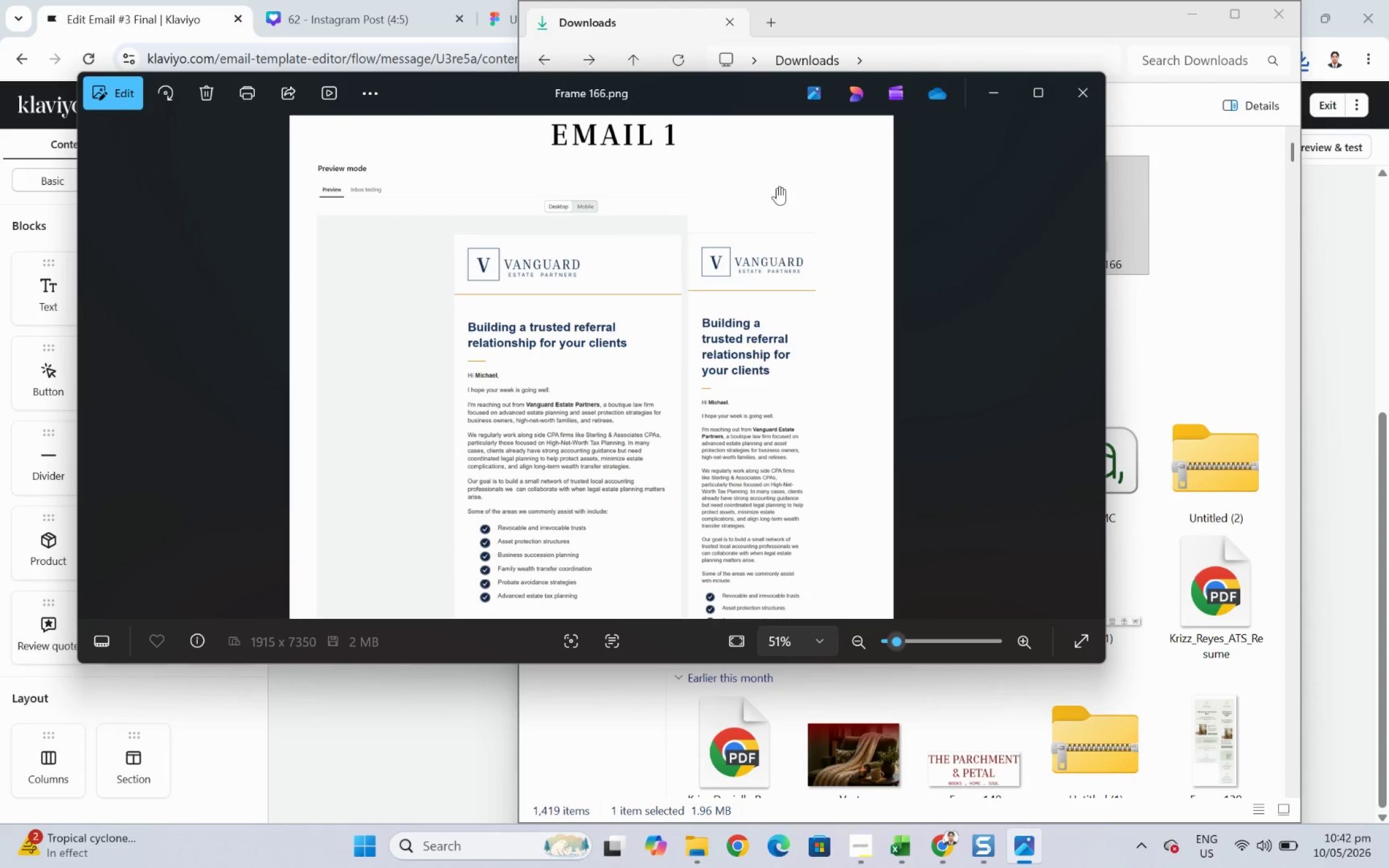 
left_click_drag(start_coordinate=[777, 187], to_coordinate=[751, 377])
 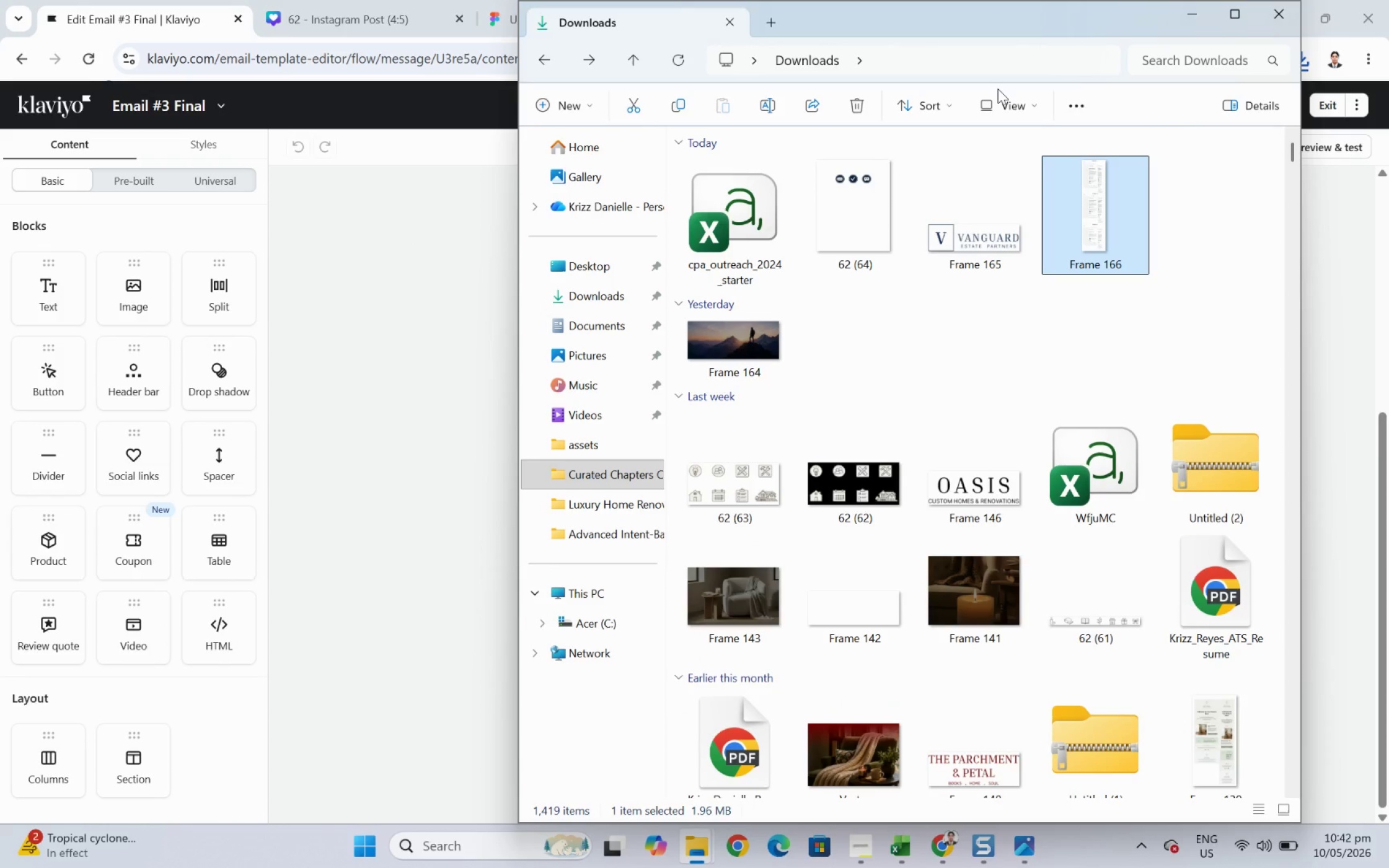 
wait(13.37)
 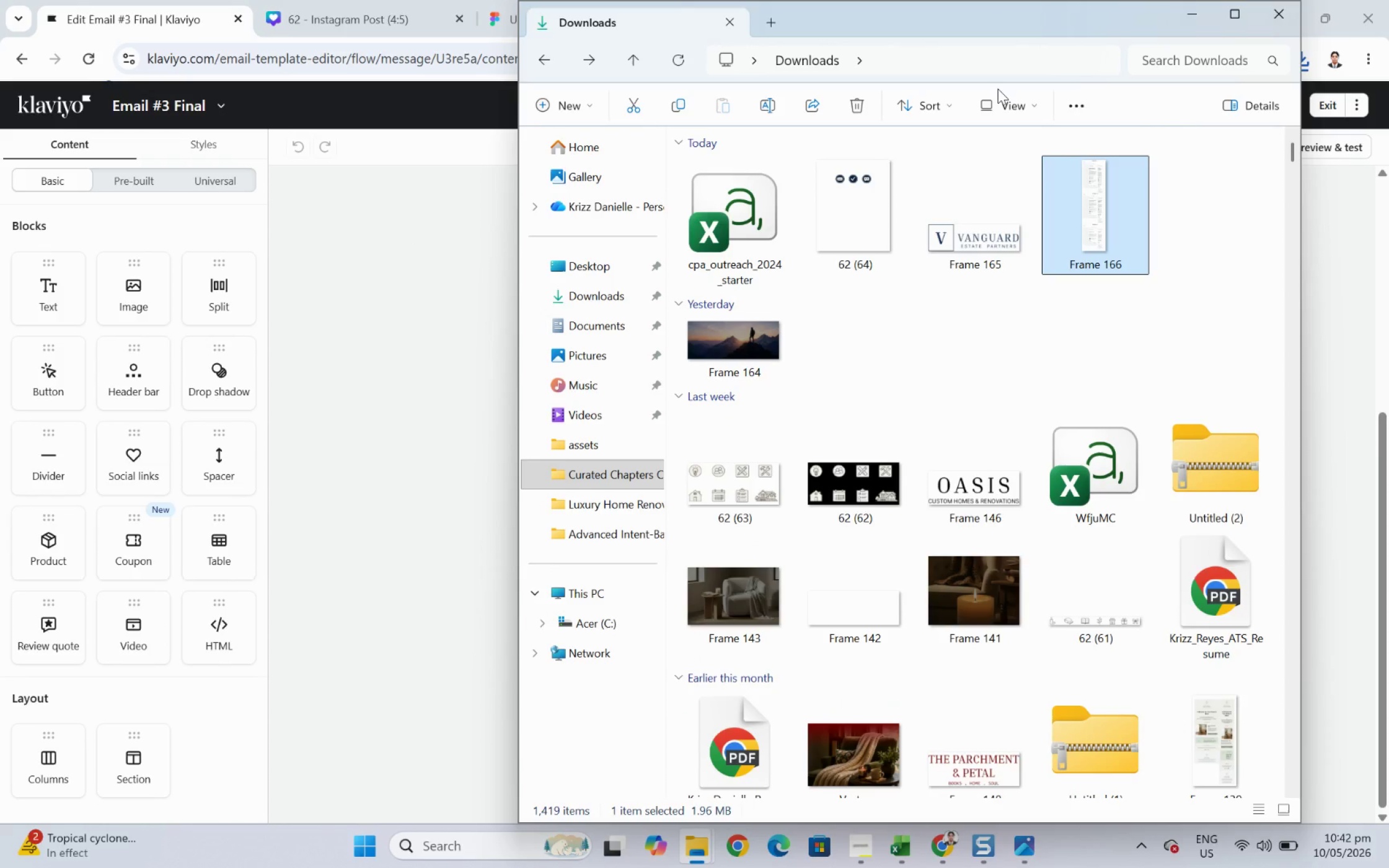 
key(Control+X)
 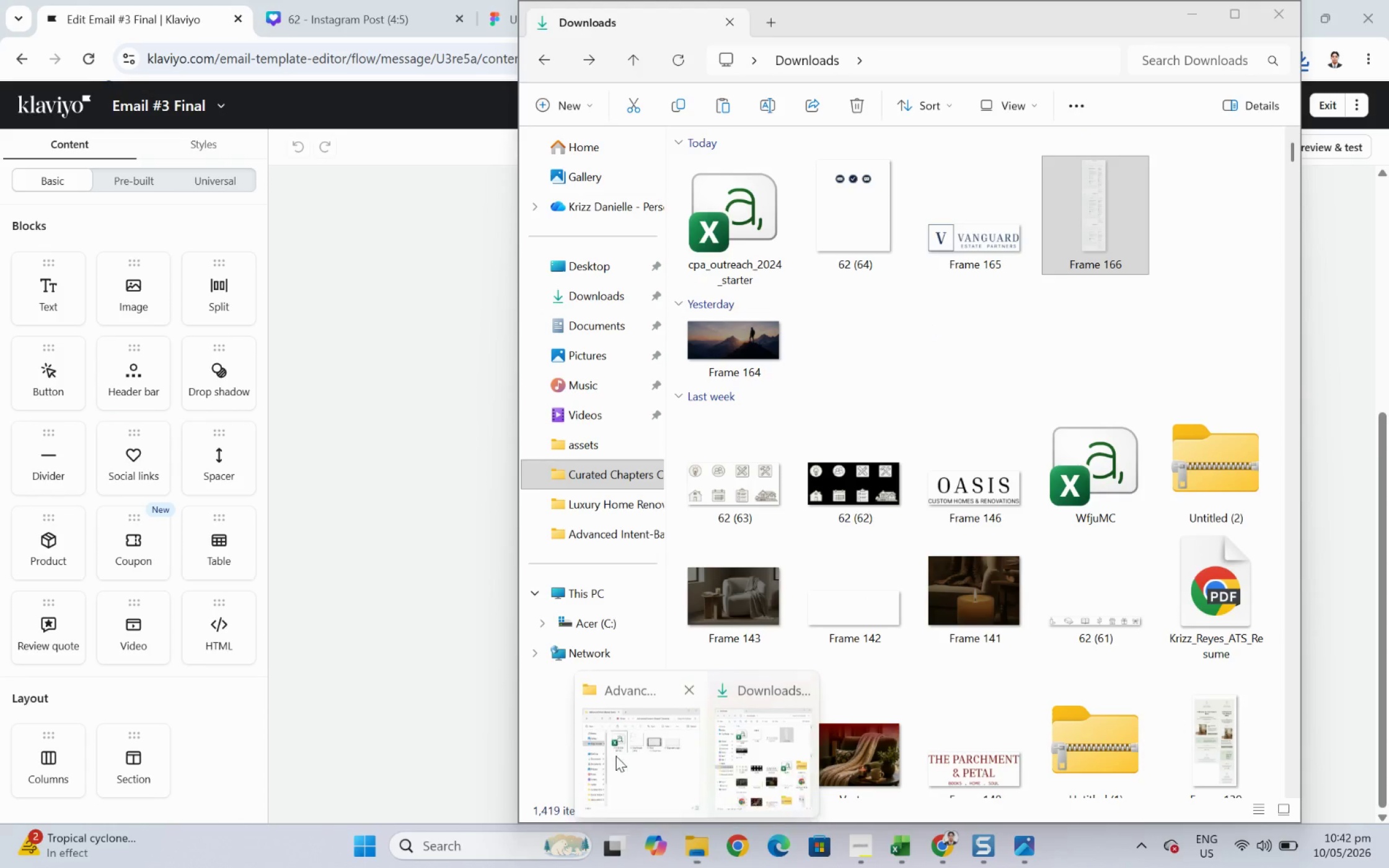 
left_click([645, 760])
 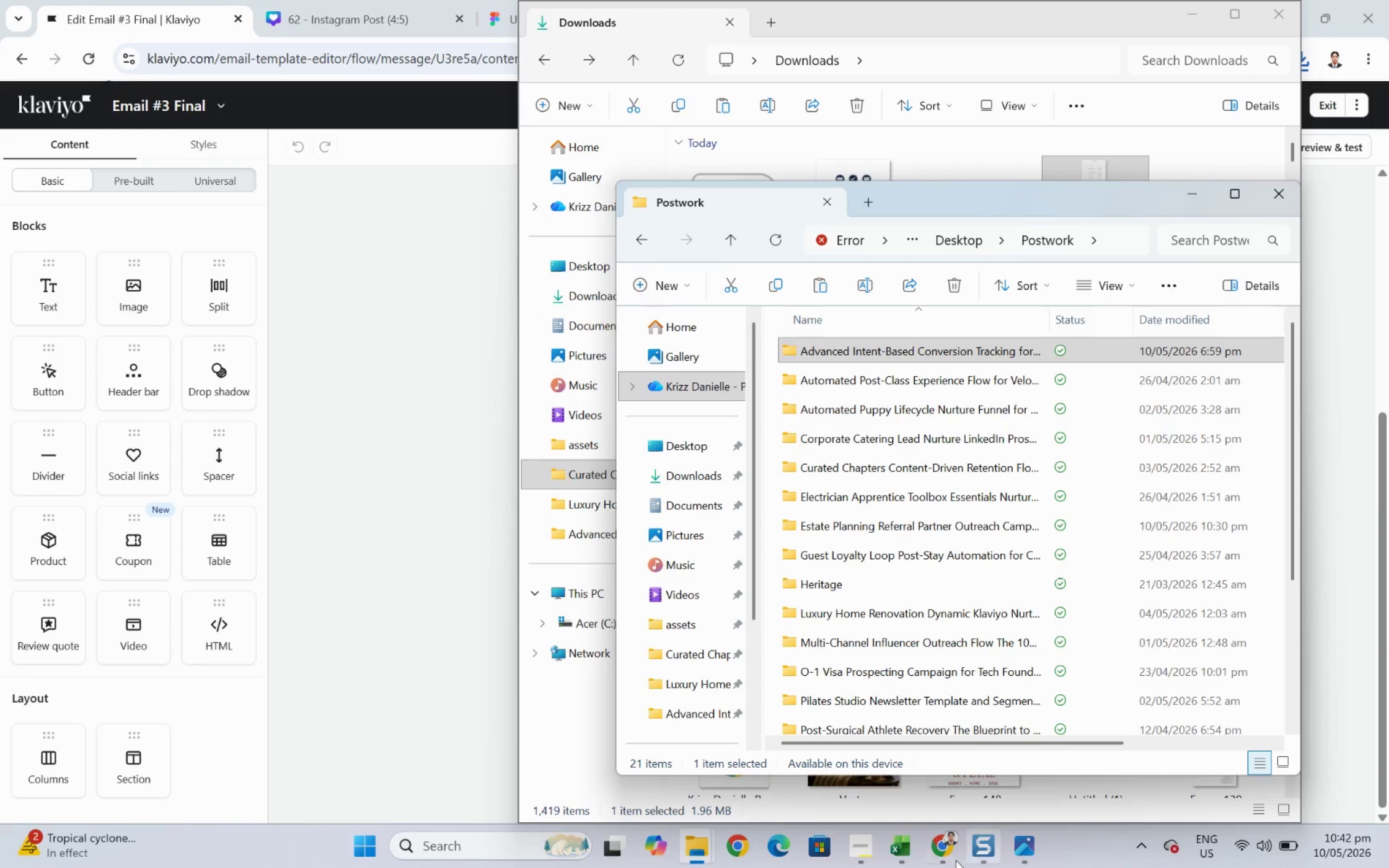 
wait(6.56)
 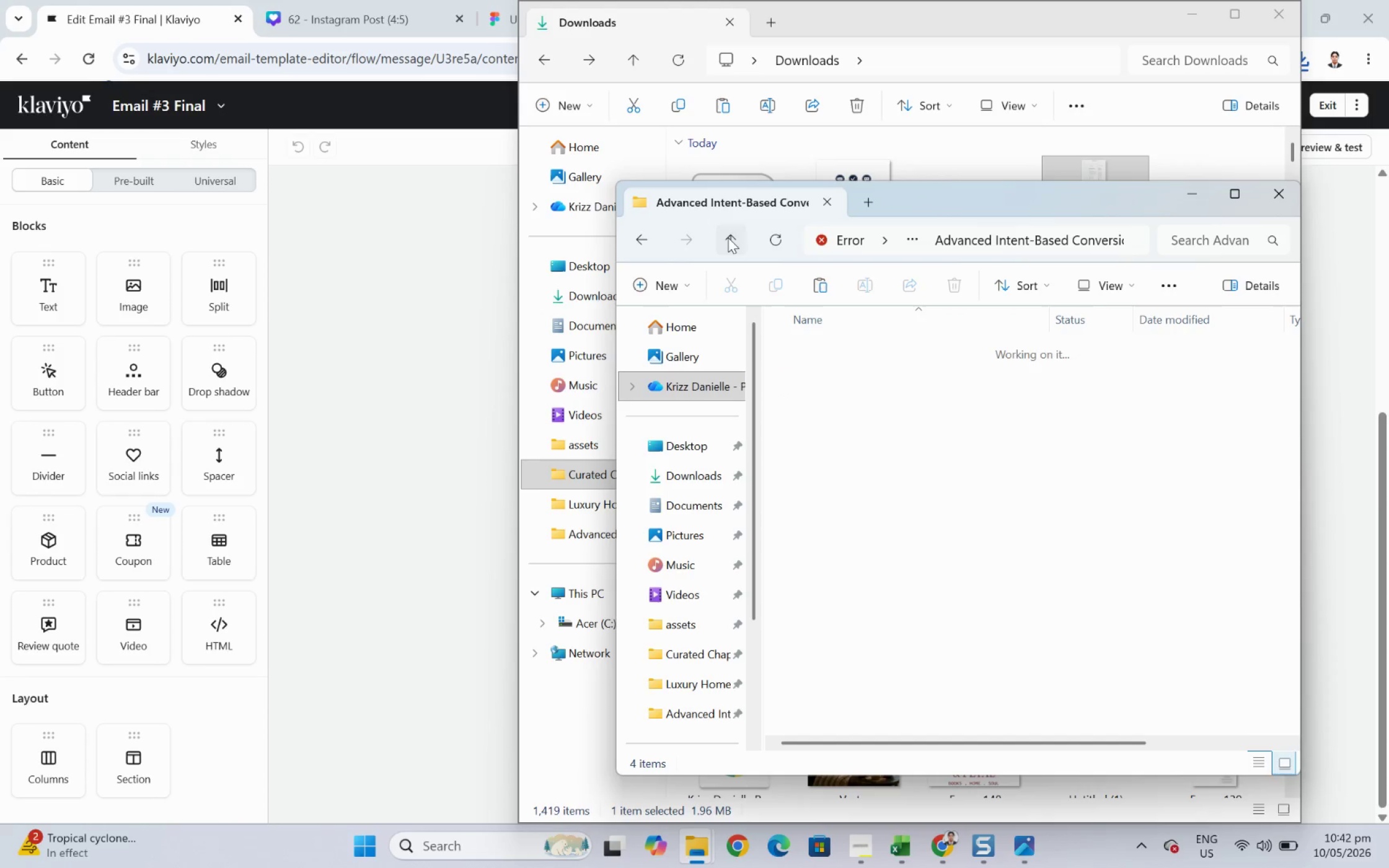 
double_click([855, 520])
 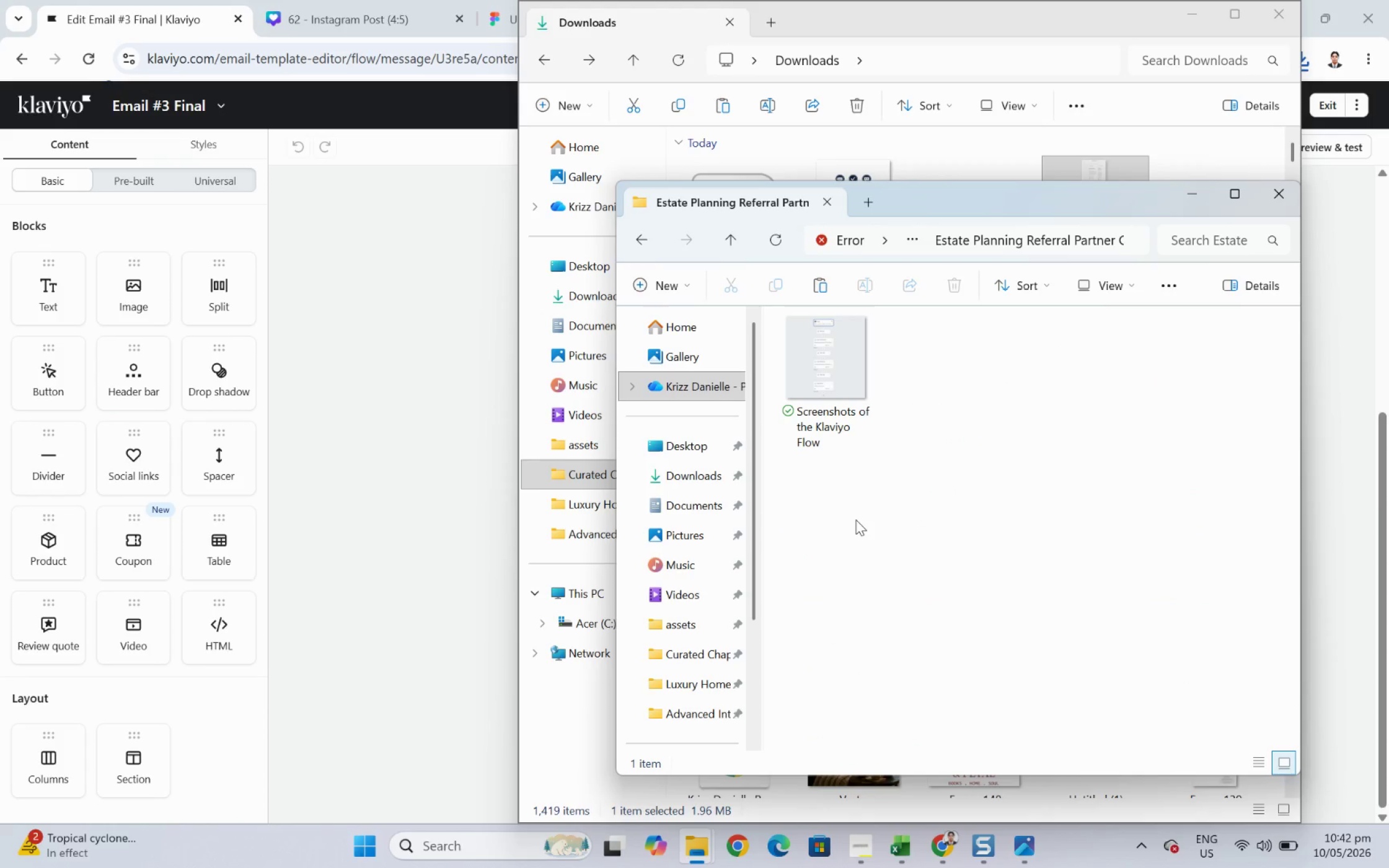 
left_click([861, 520])
 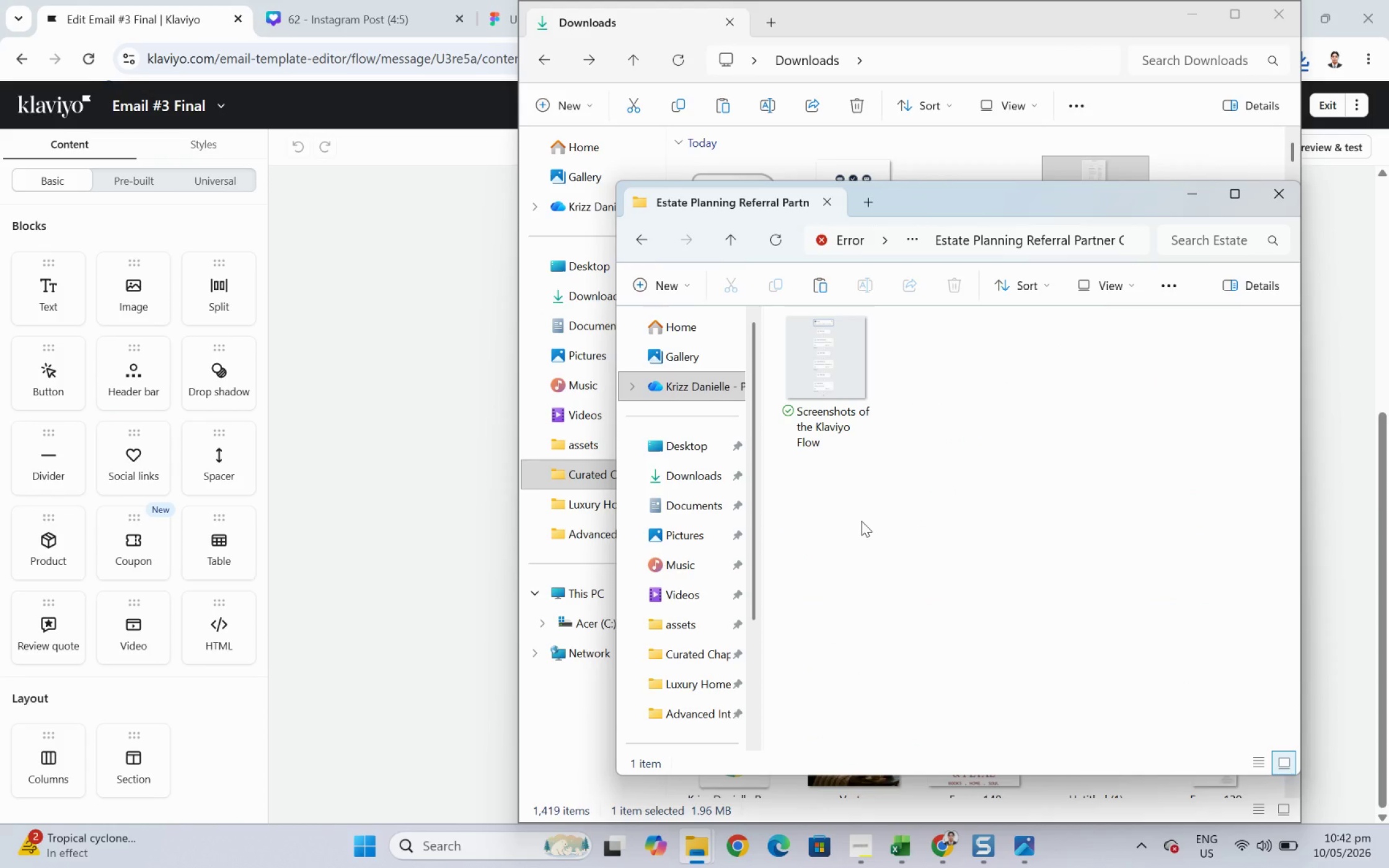 
key(Control+V)
 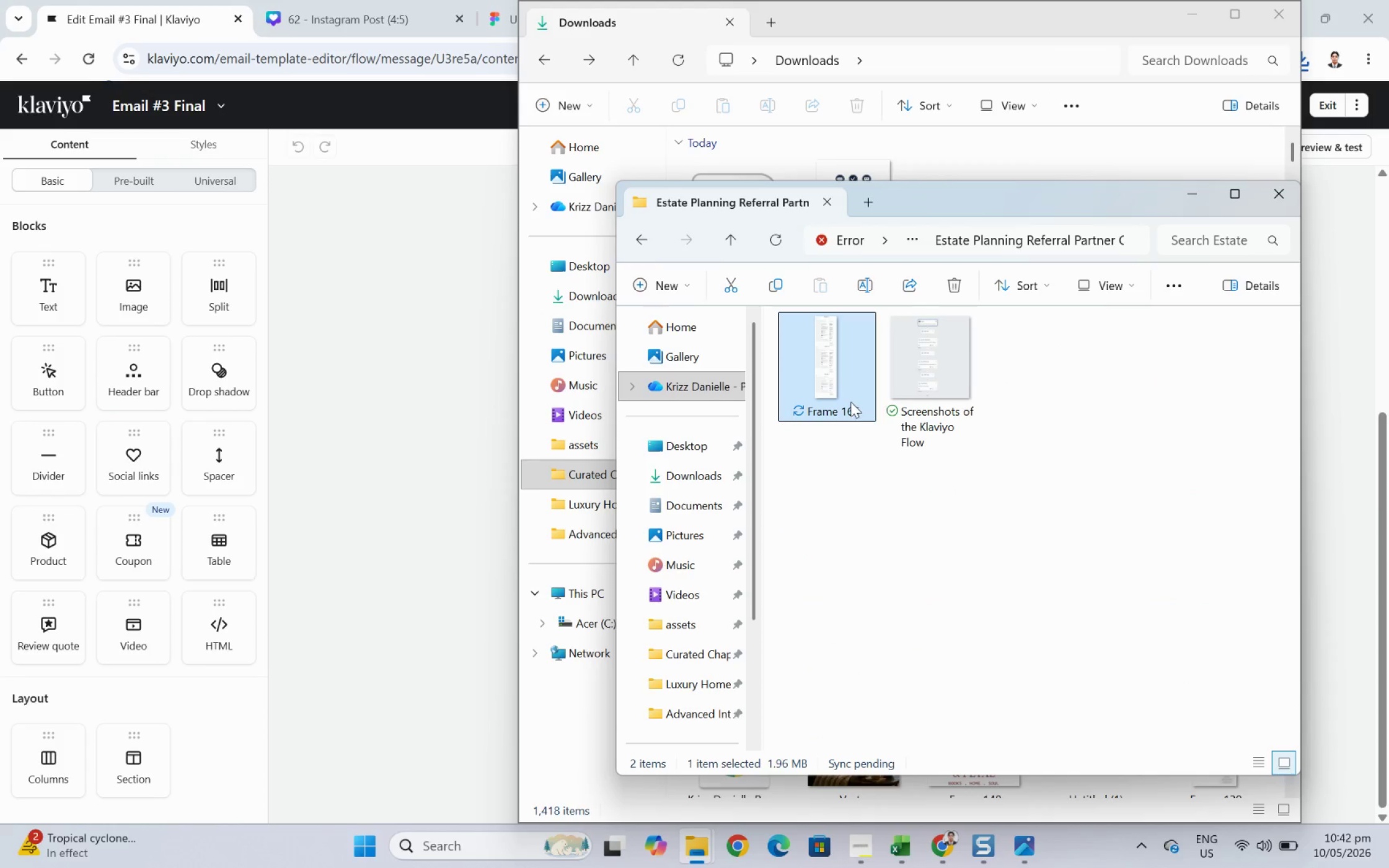 
left_click([855, 849])